 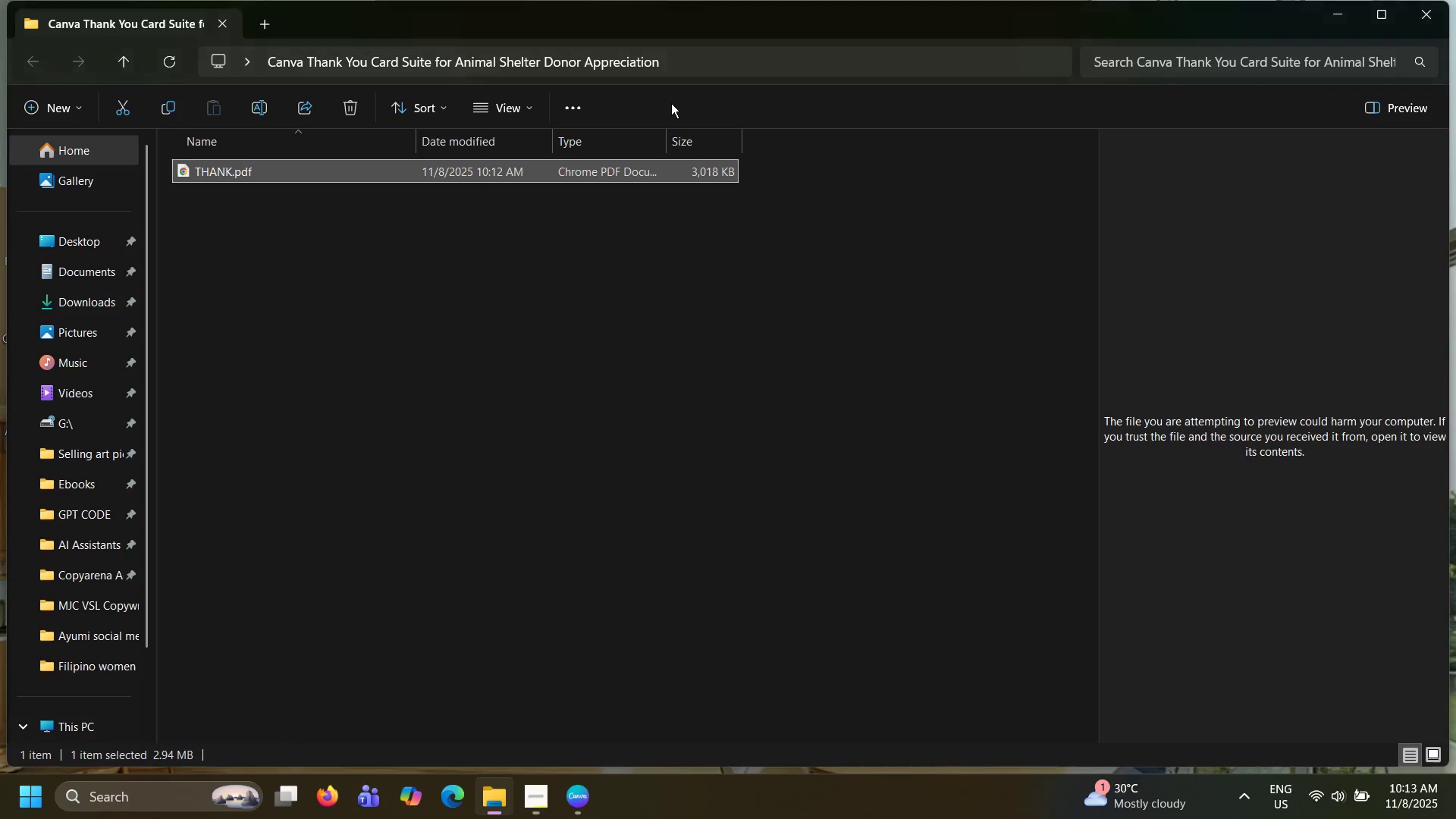 
key(Alt+Tab)
 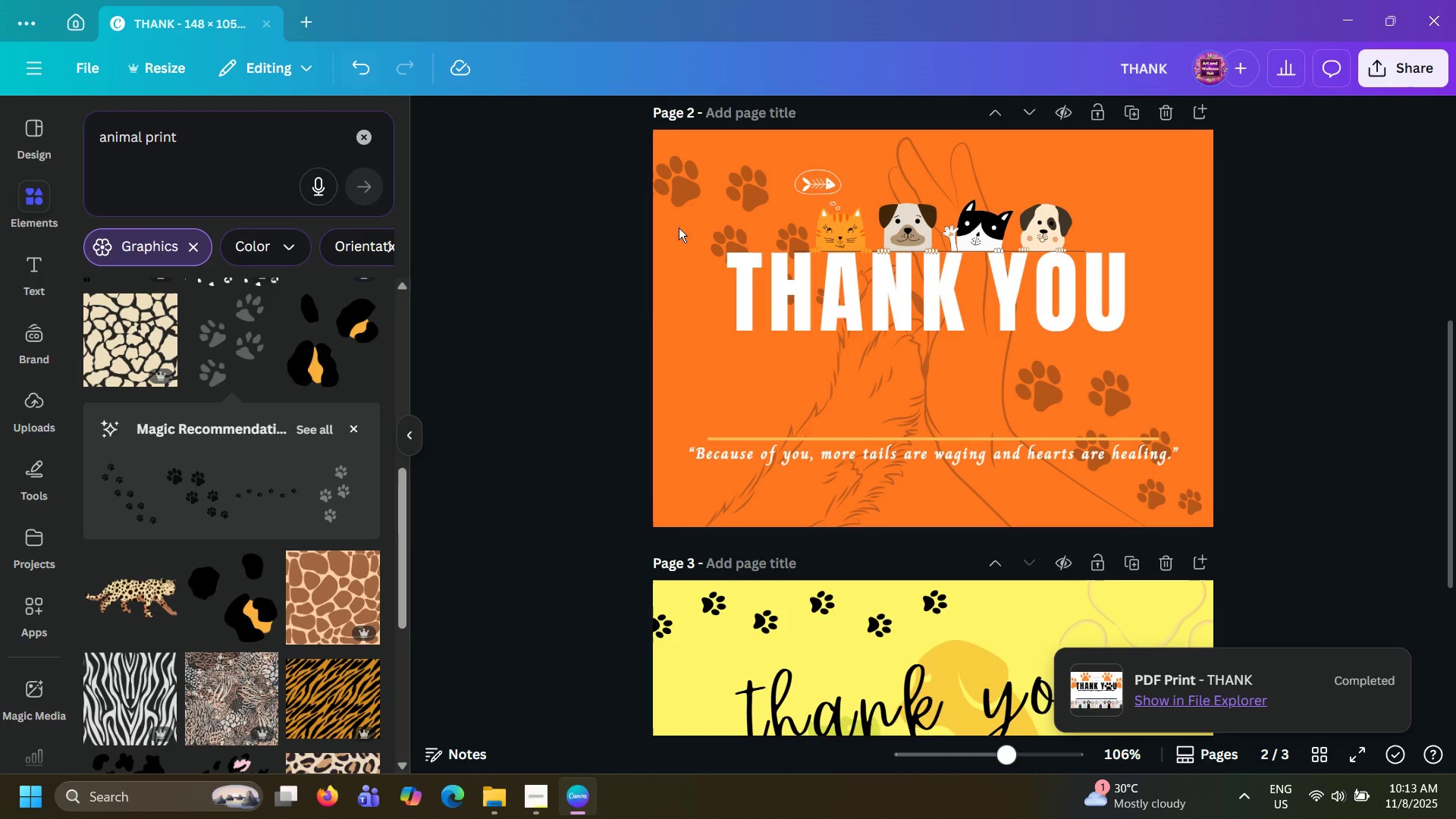 
left_click([529, 200])
 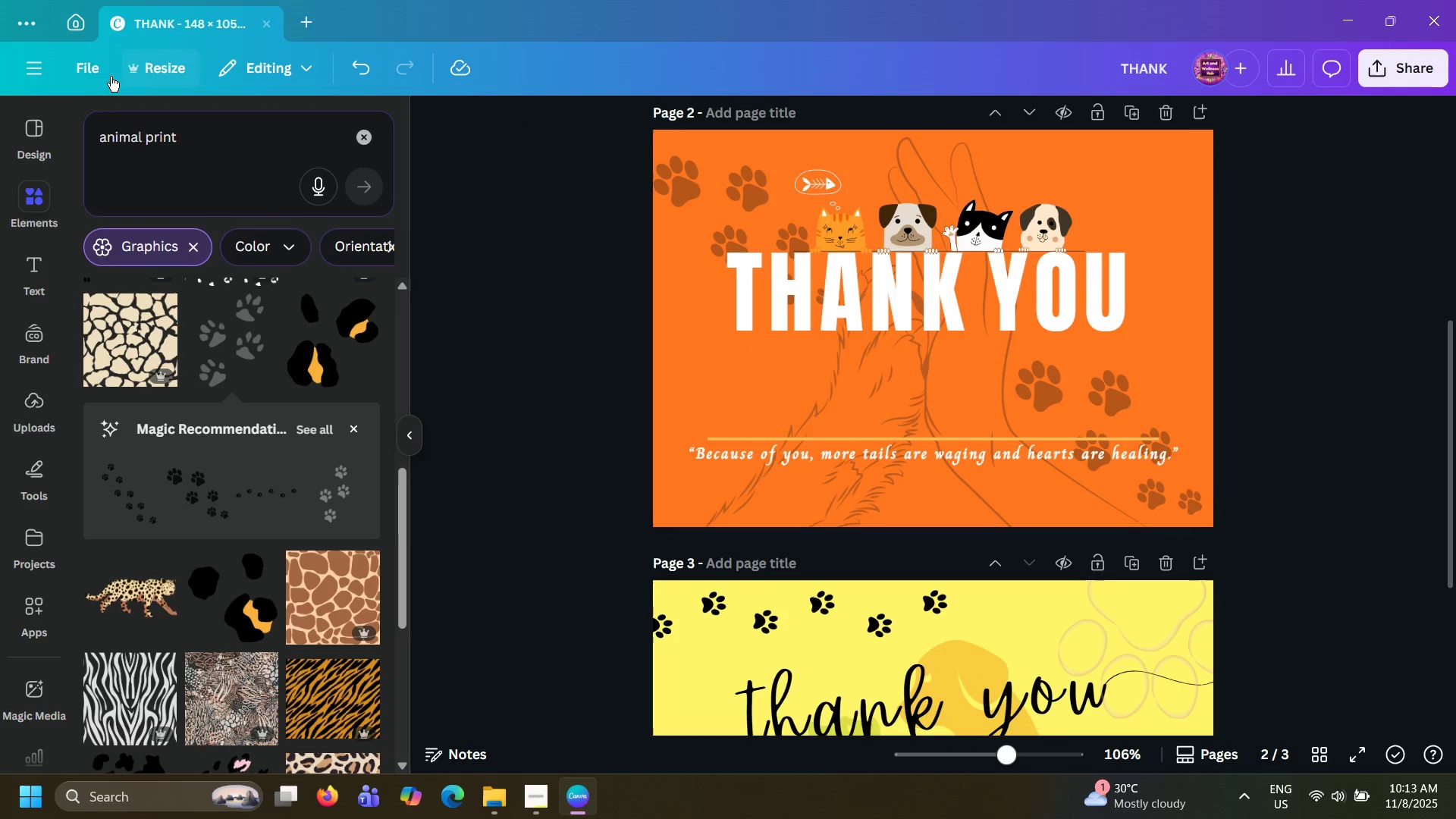 
left_click([87, 66])
 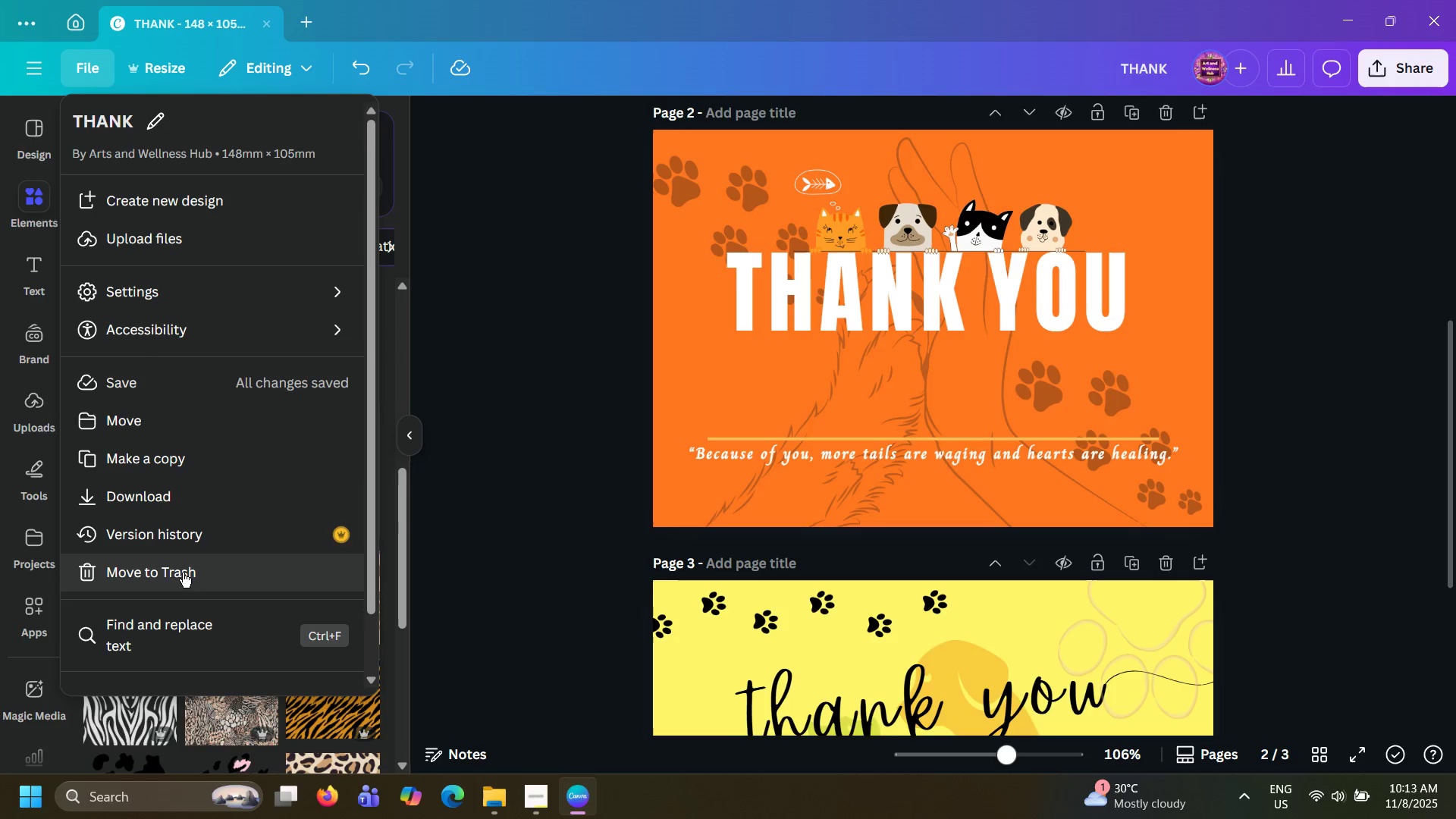 
wait(13.3)
 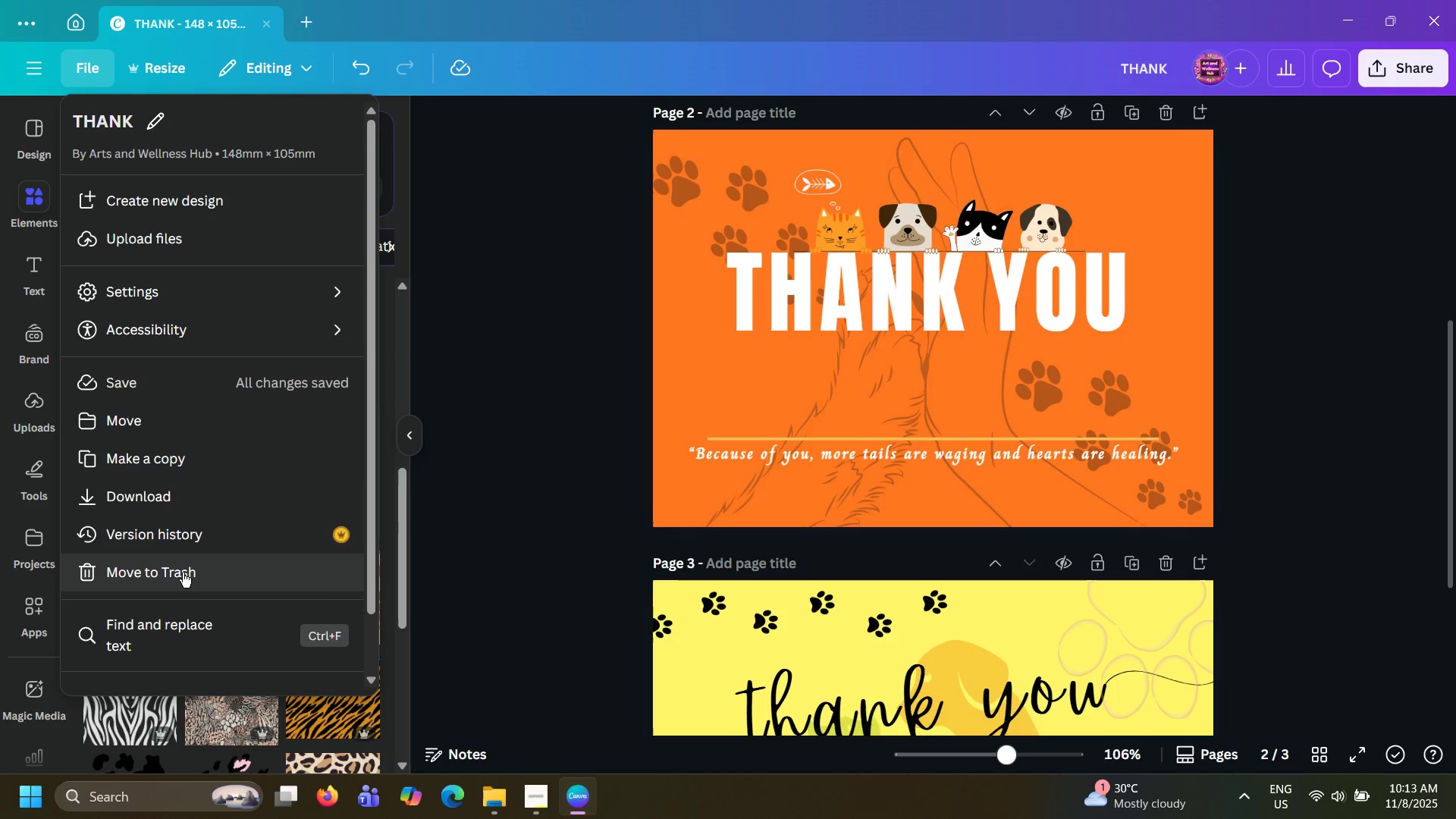 
left_click([460, 334])
 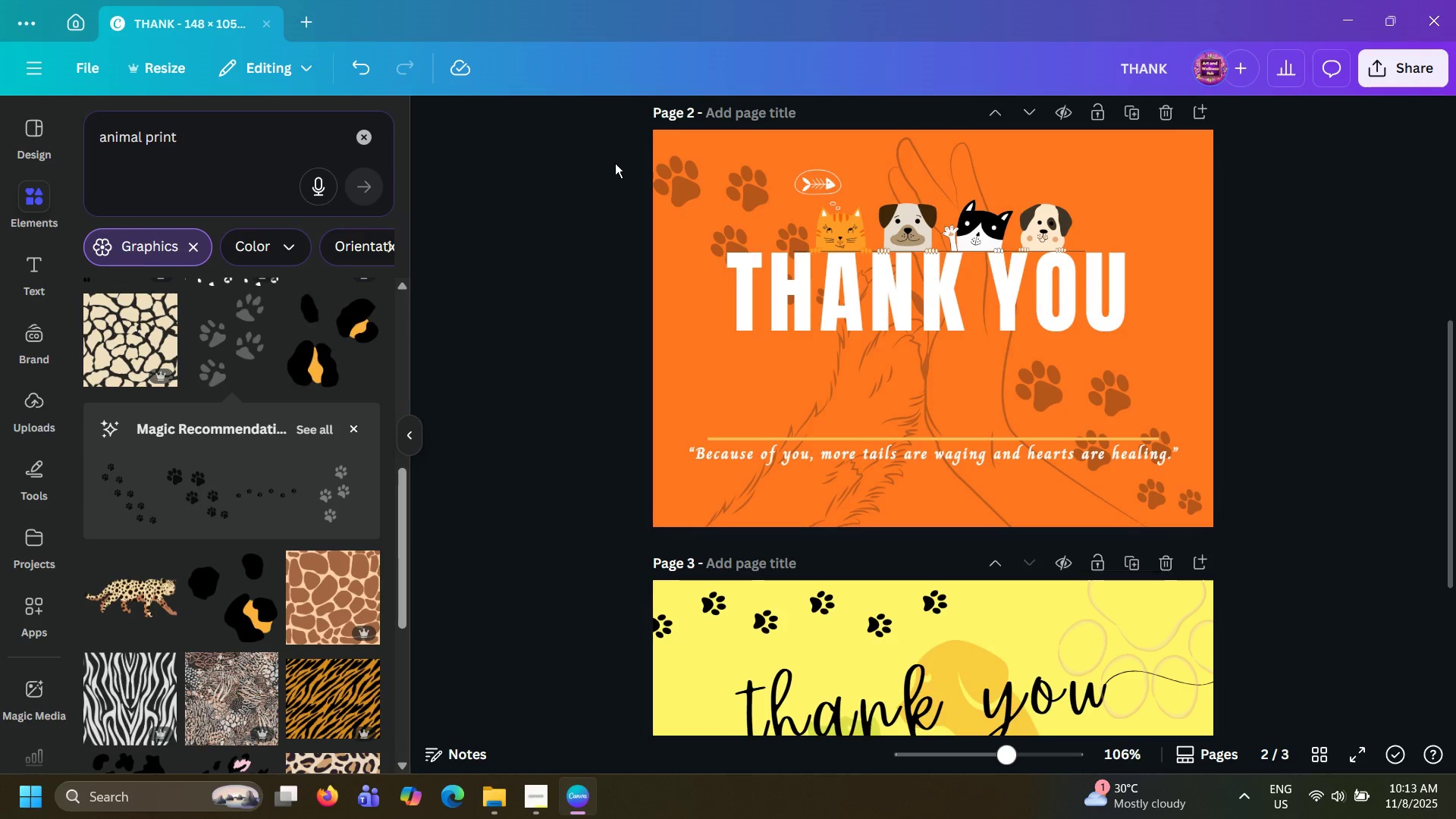 
scroll: coordinate [580, 219], scroll_direction: up, amount: 22.0
 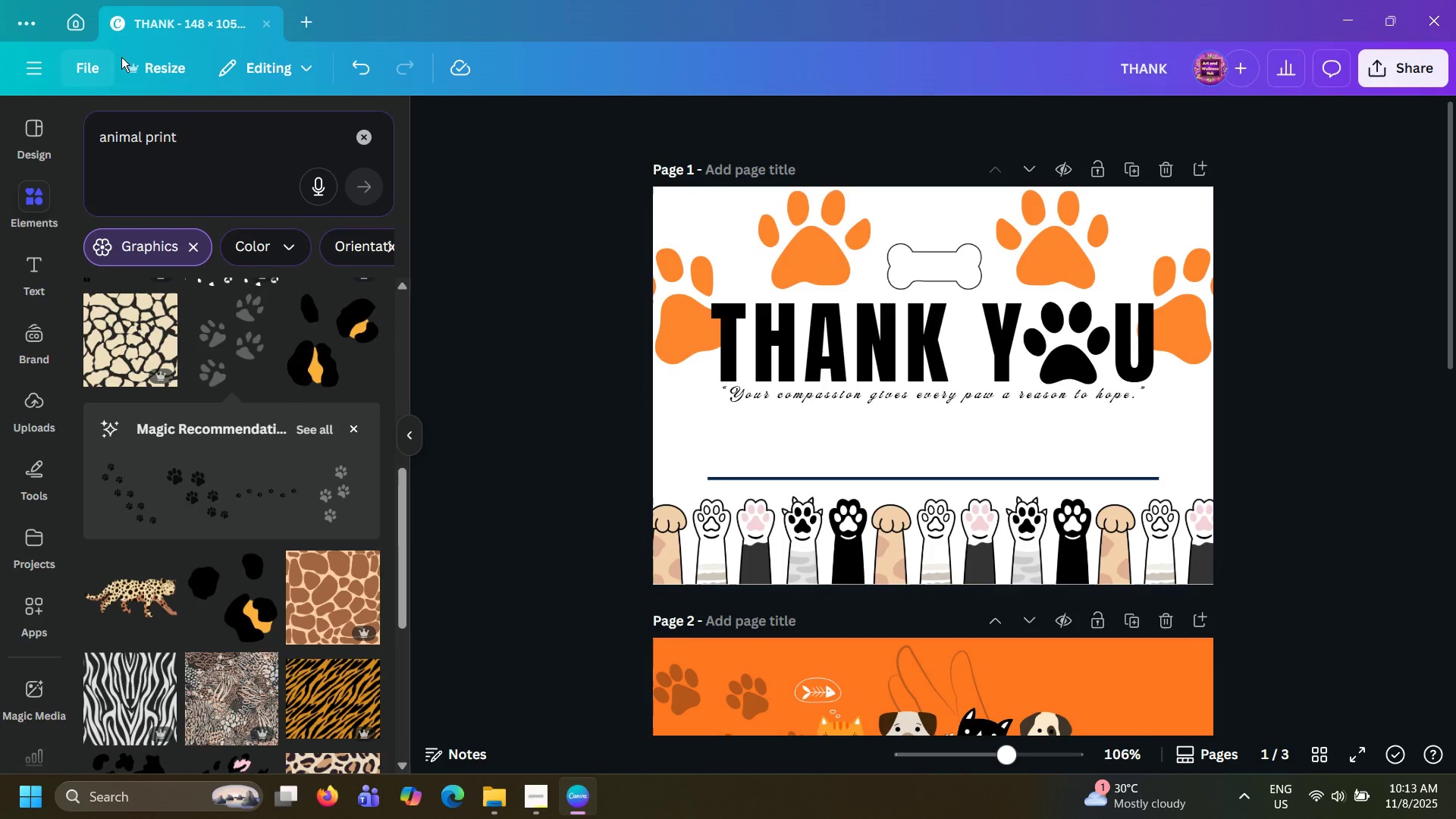 
left_click([165, 57])
 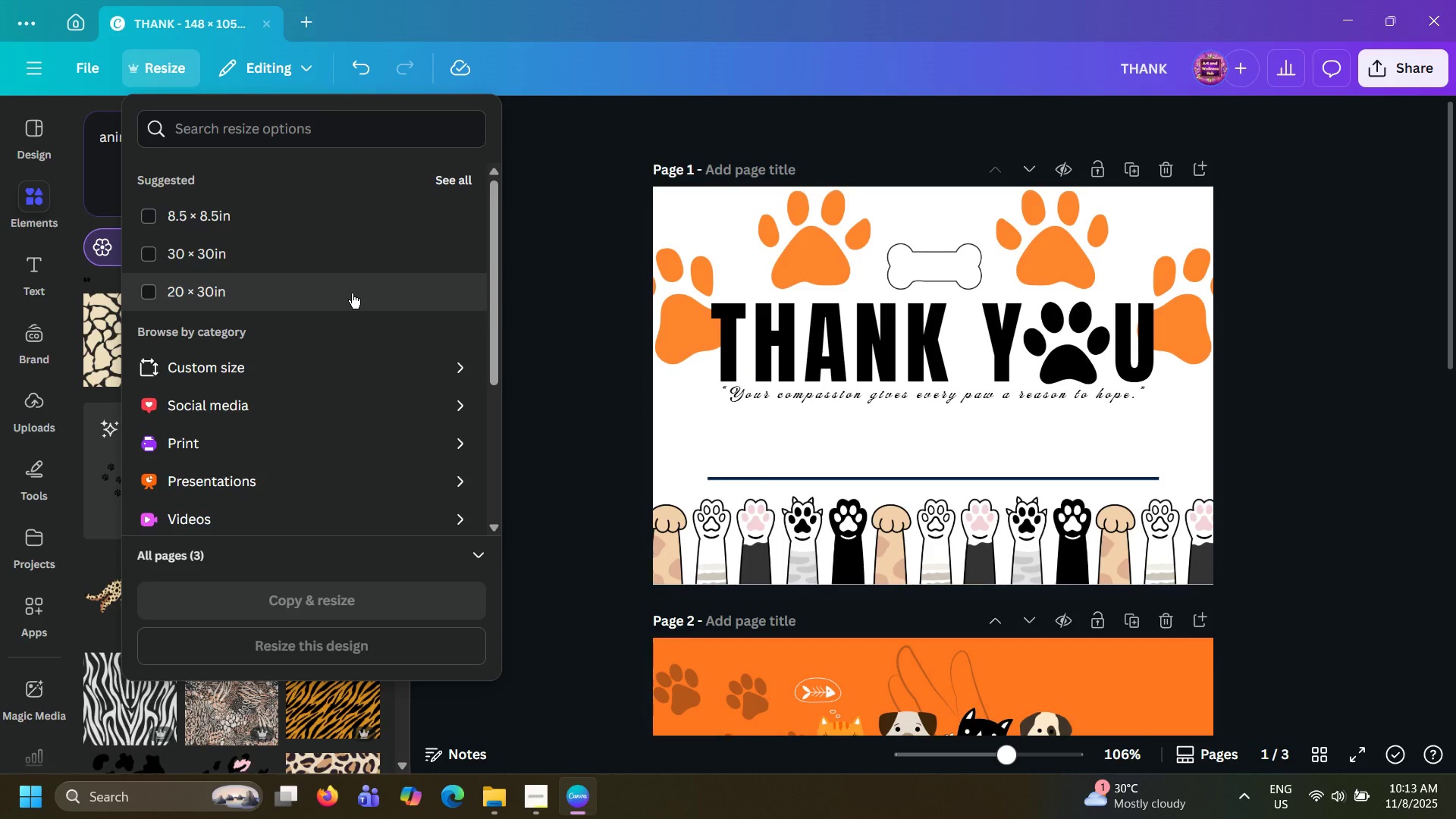 
wait(8.27)
 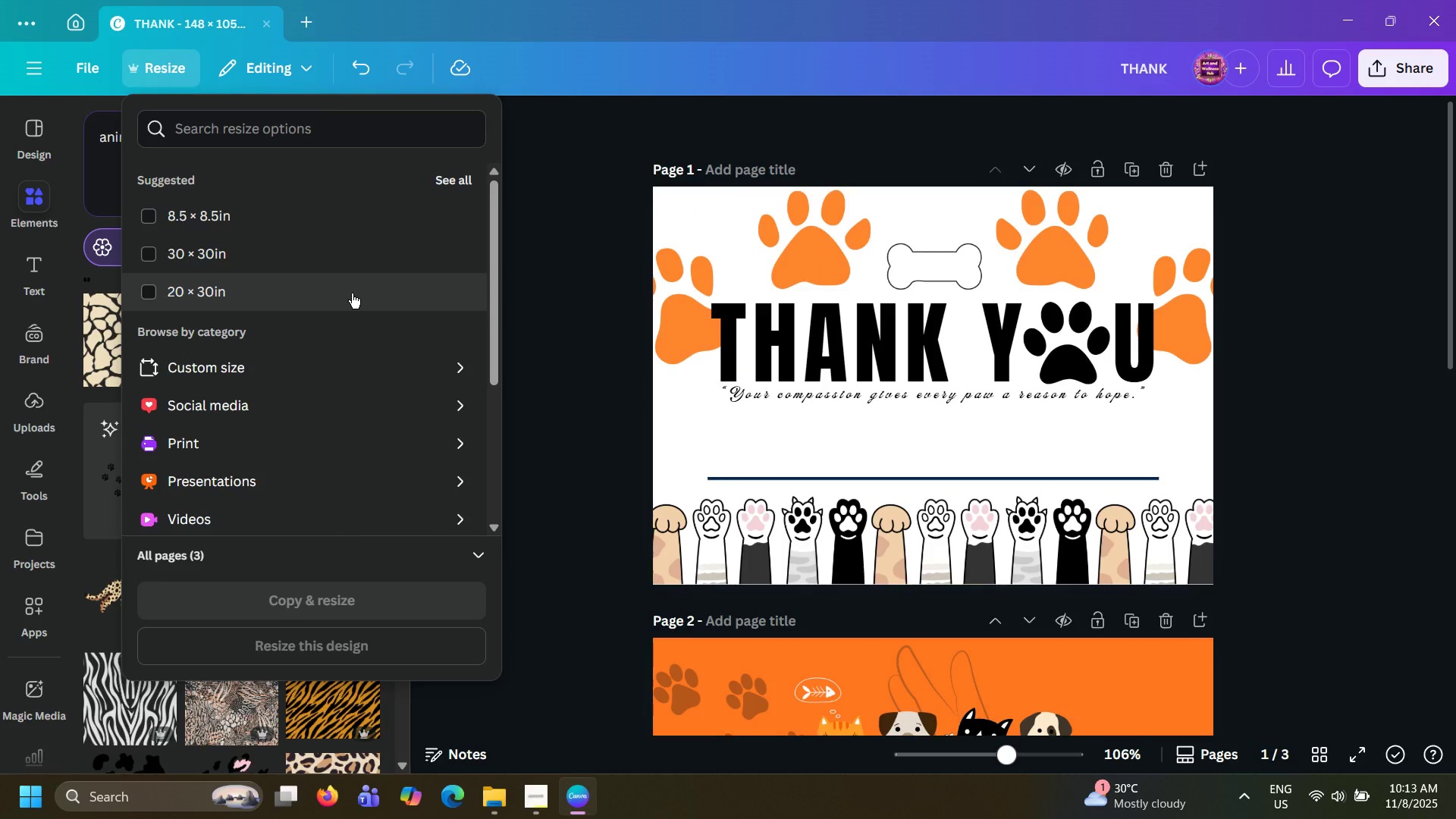 
left_click([326, 366])
 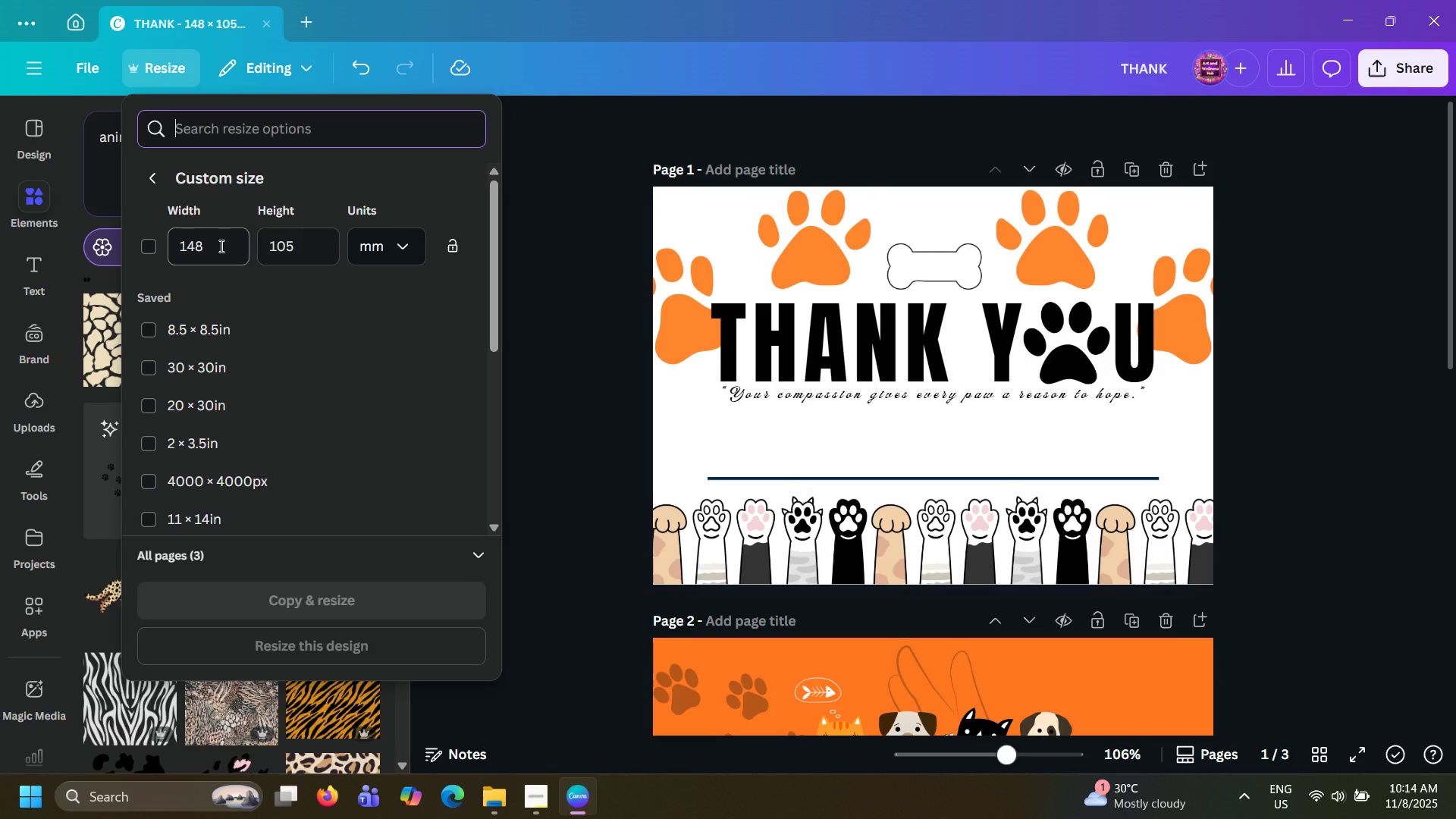 
wait(14.9)
 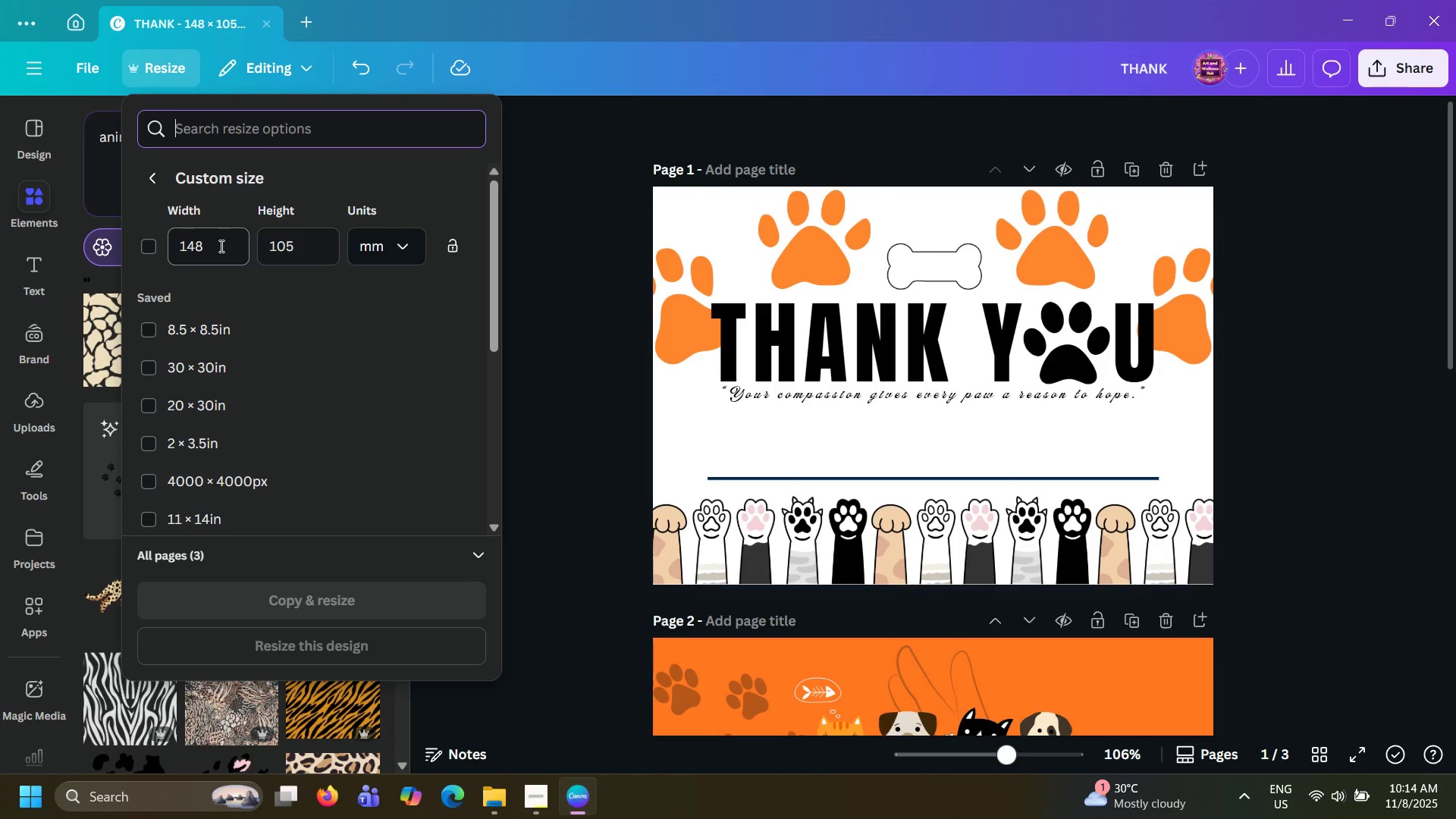 
left_click([102, 78])
 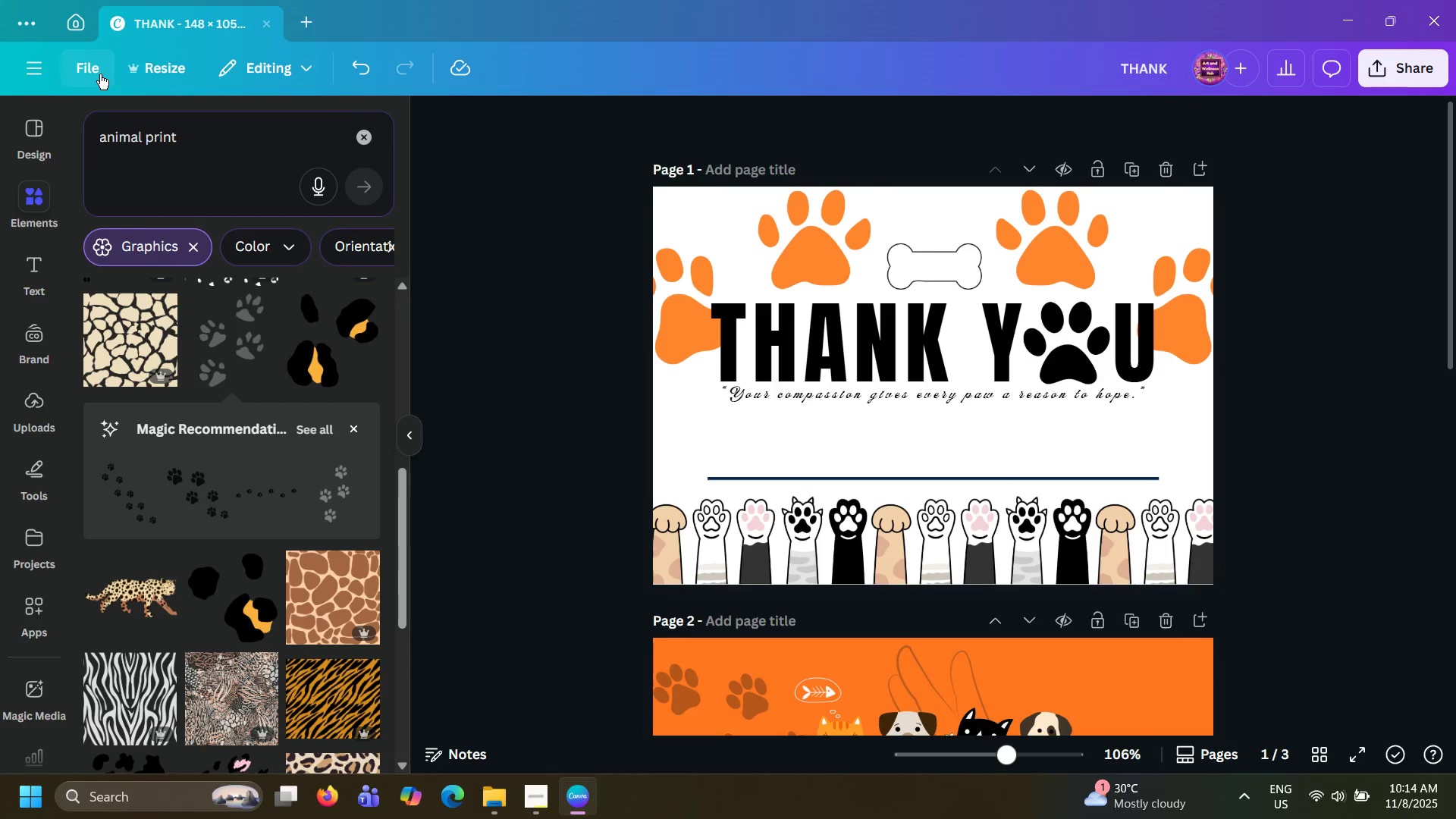 
left_click([100, 74])
 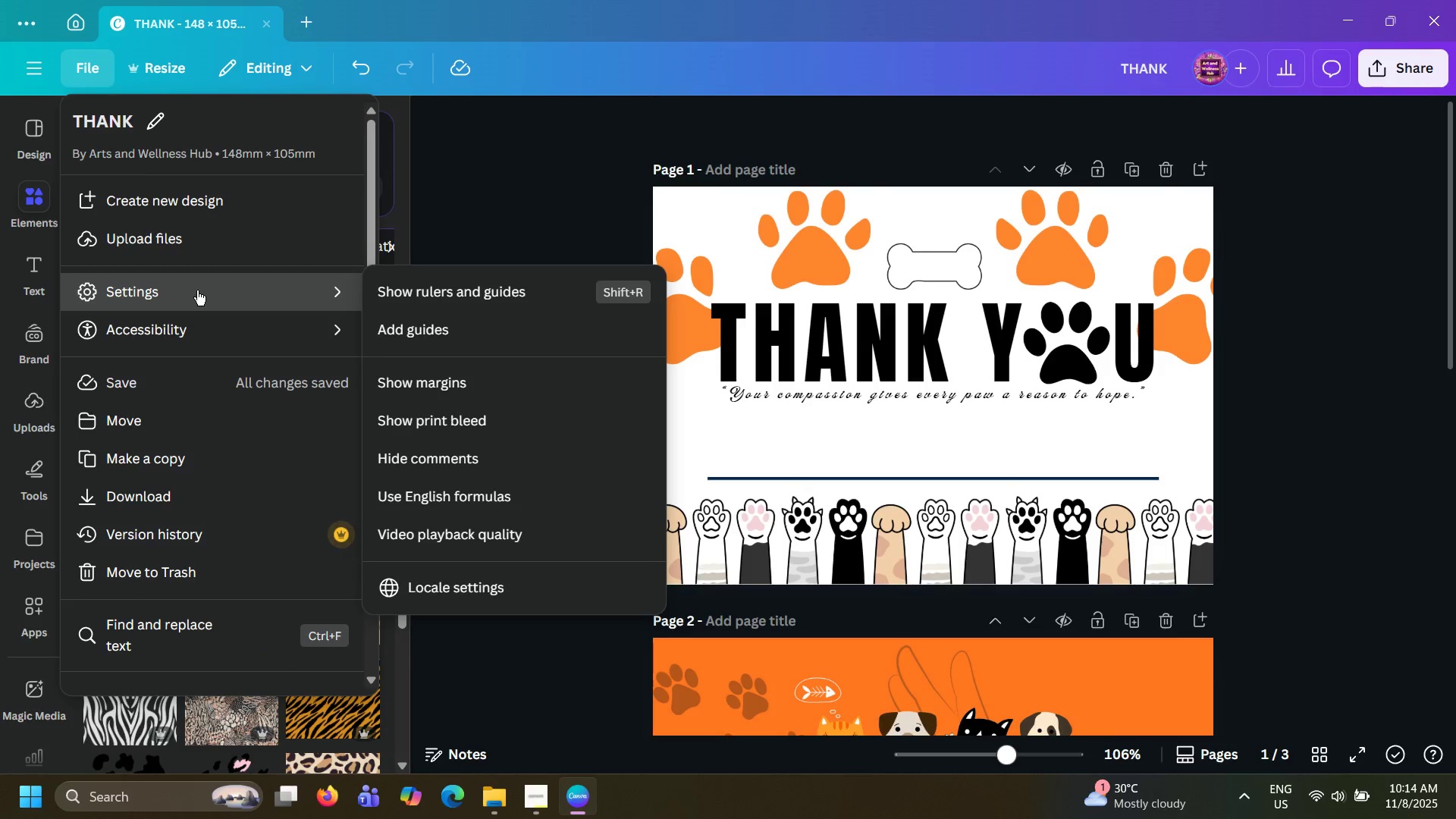 
wait(6.57)
 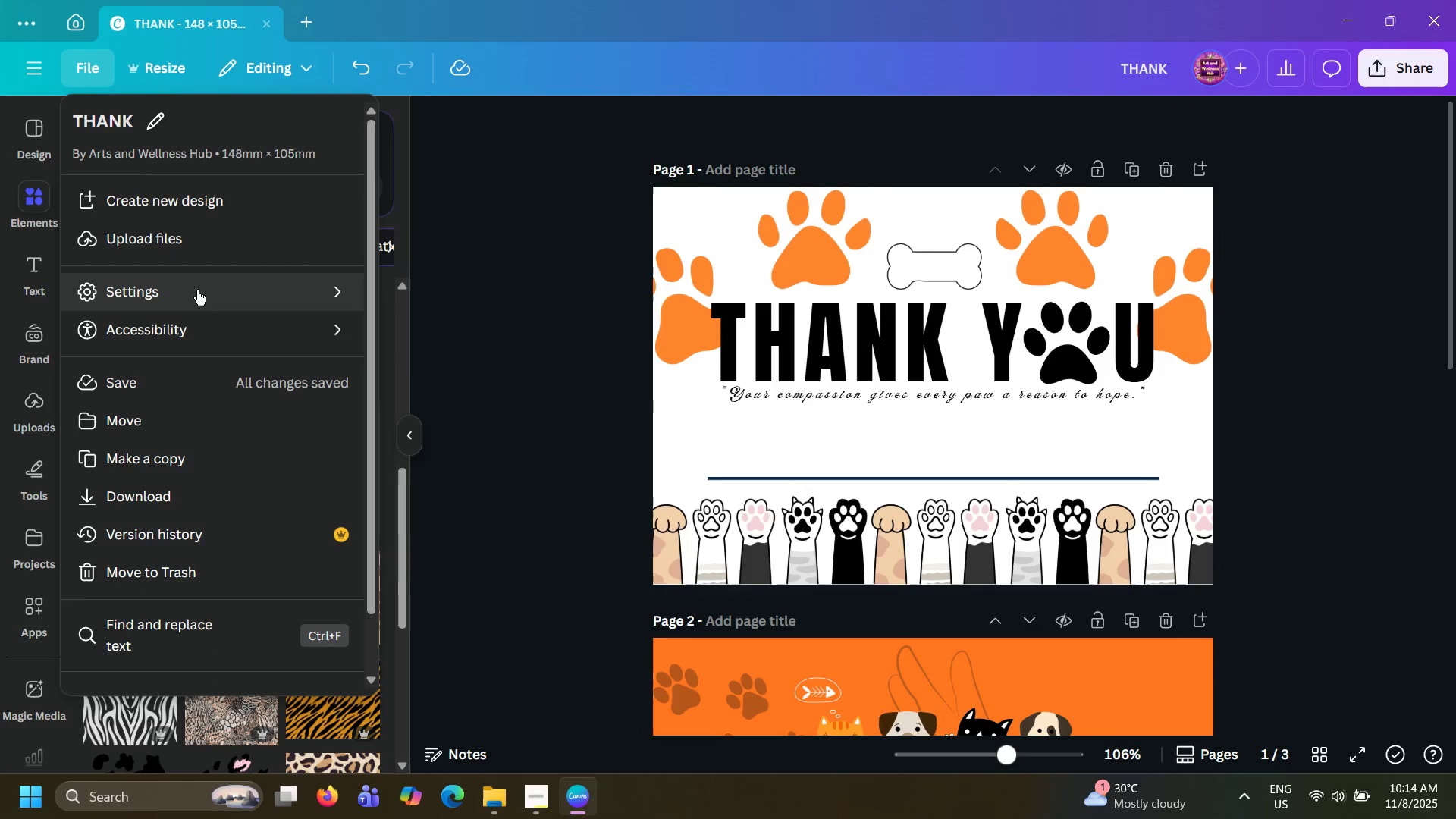 
left_click([442, 427])
 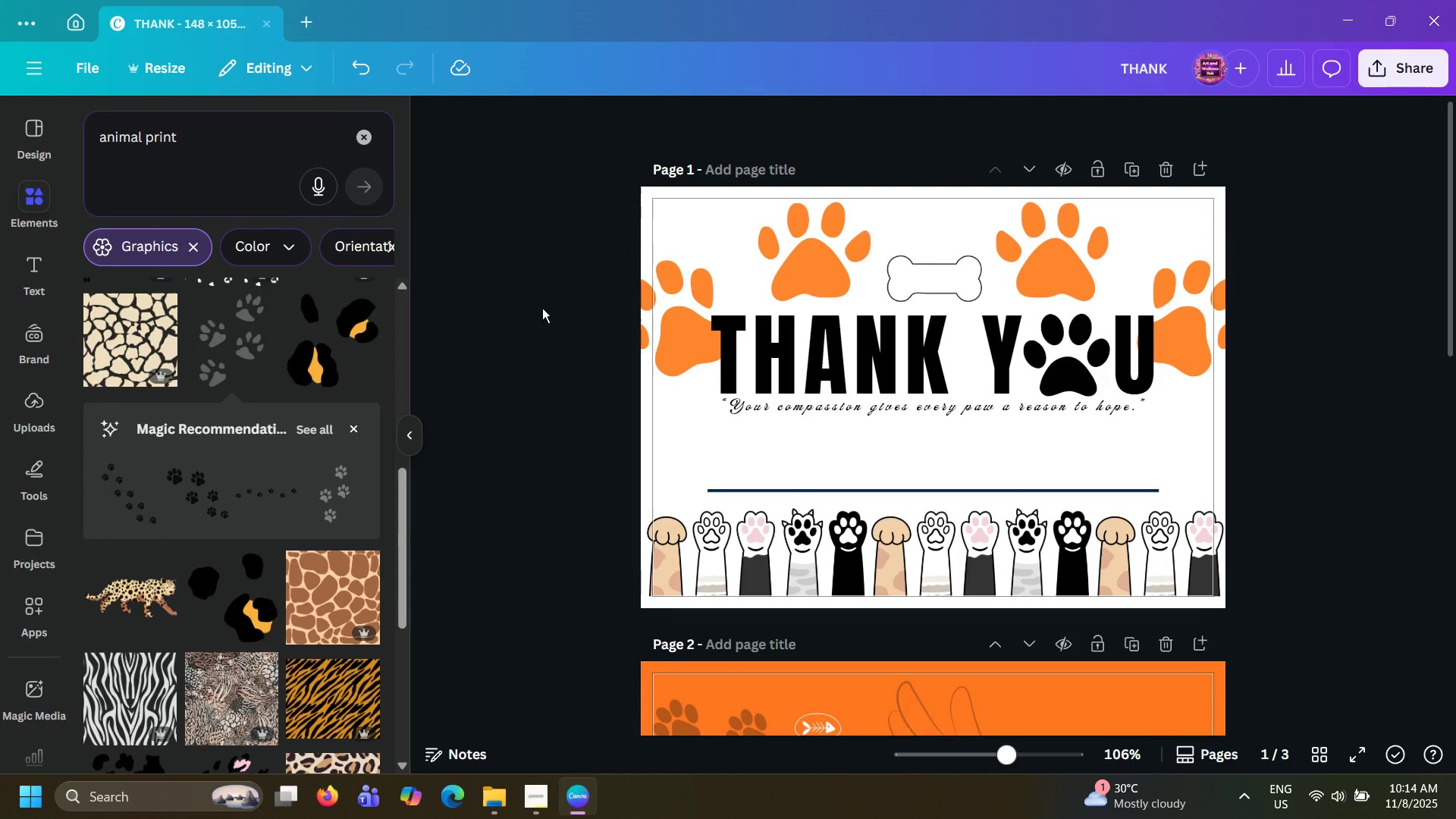 
wait(13.64)
 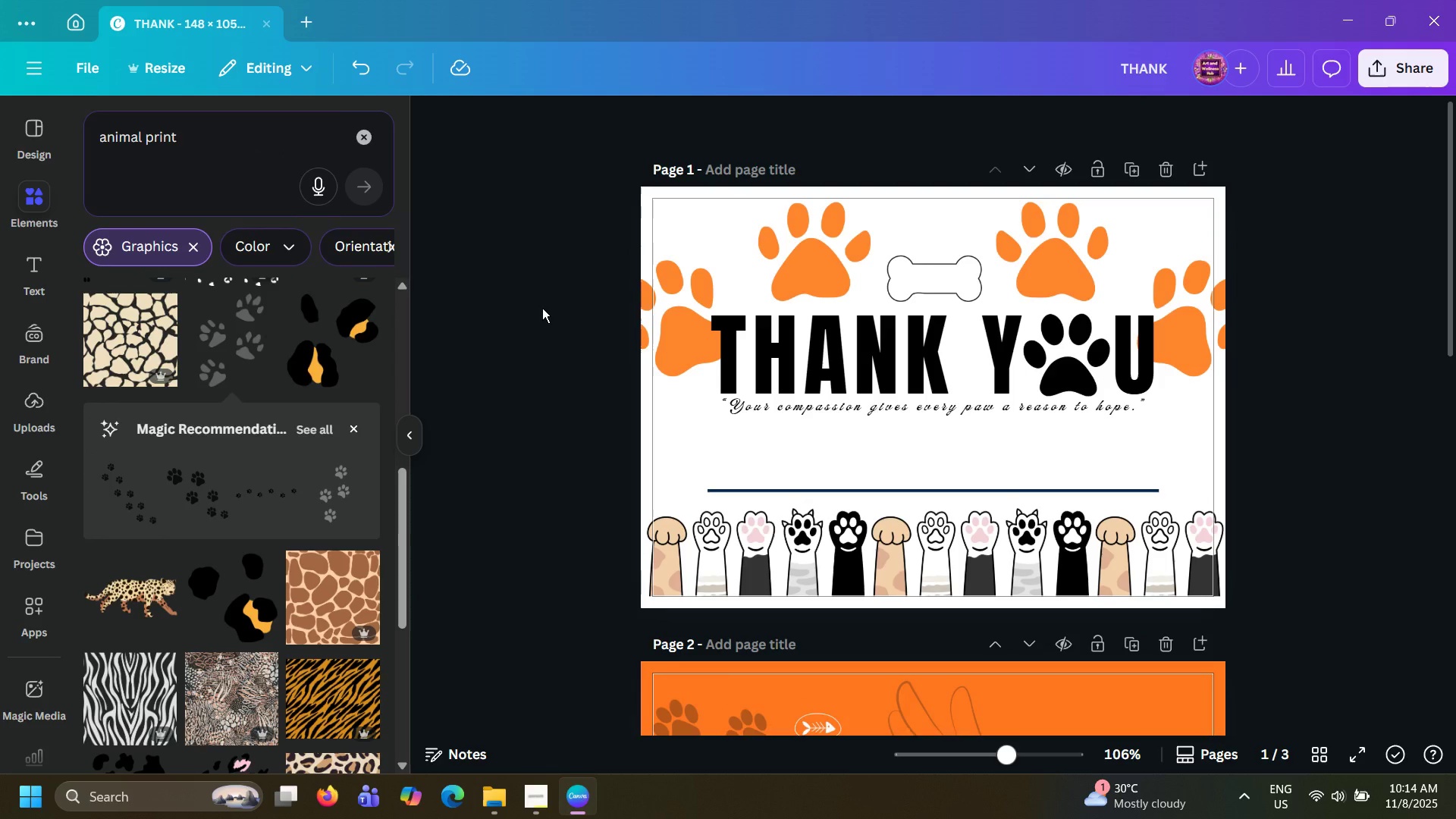 
left_click_drag(start_coordinate=[529, 163], to_coordinate=[1368, 625])
 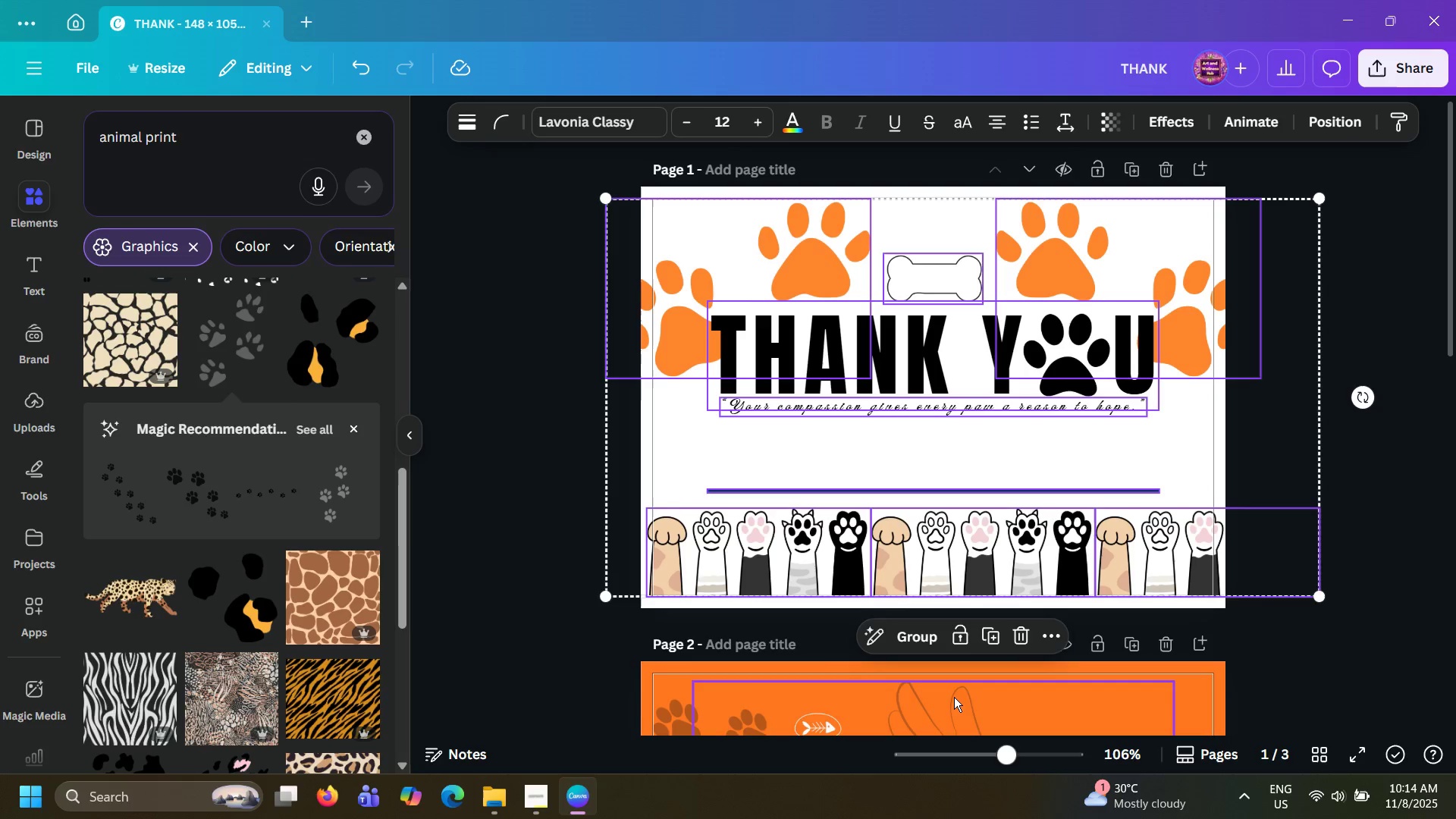 
left_click([917, 629])
 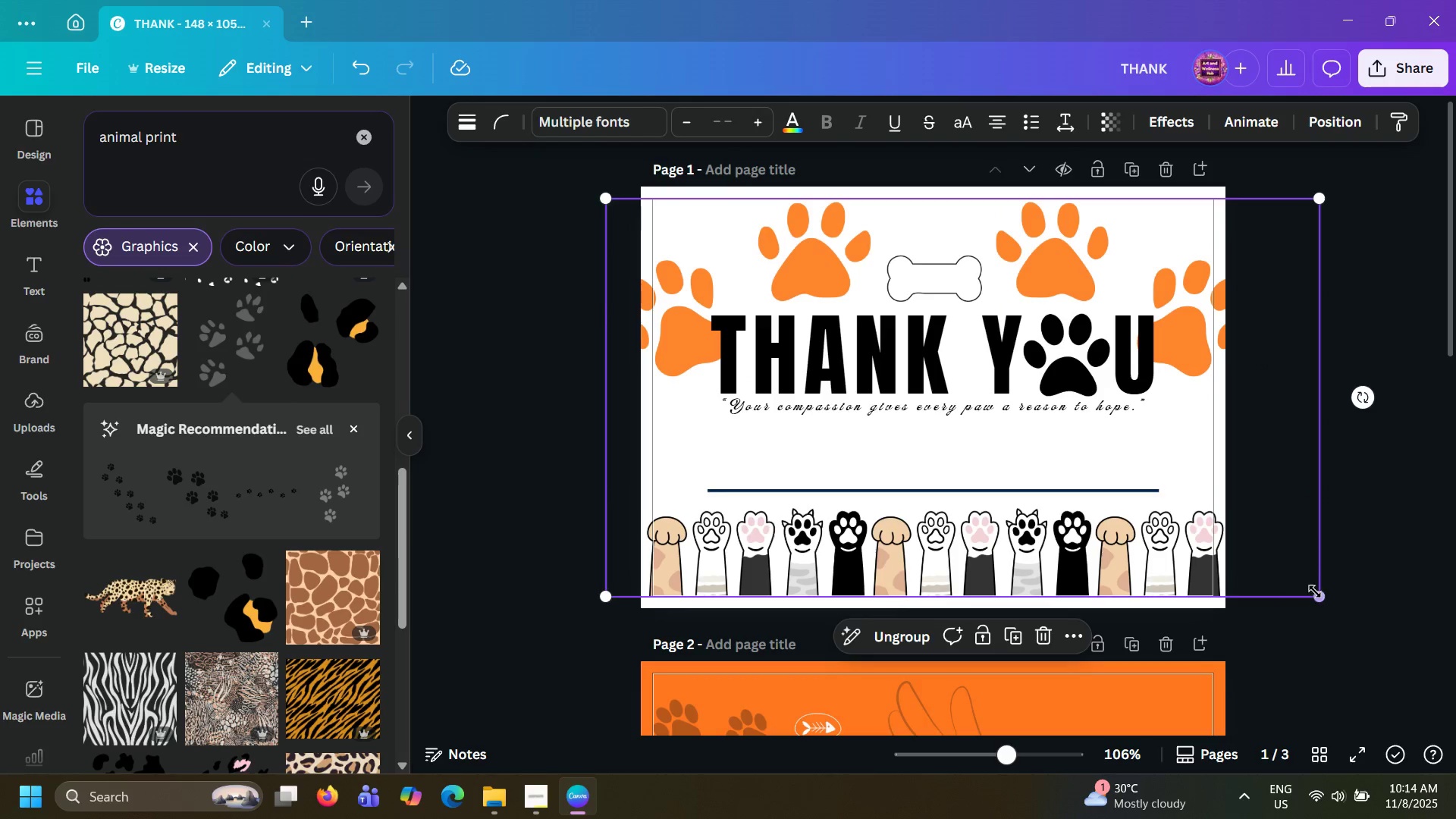 
left_click_drag(start_coordinate=[1315, 592], to_coordinate=[1305, 604])
 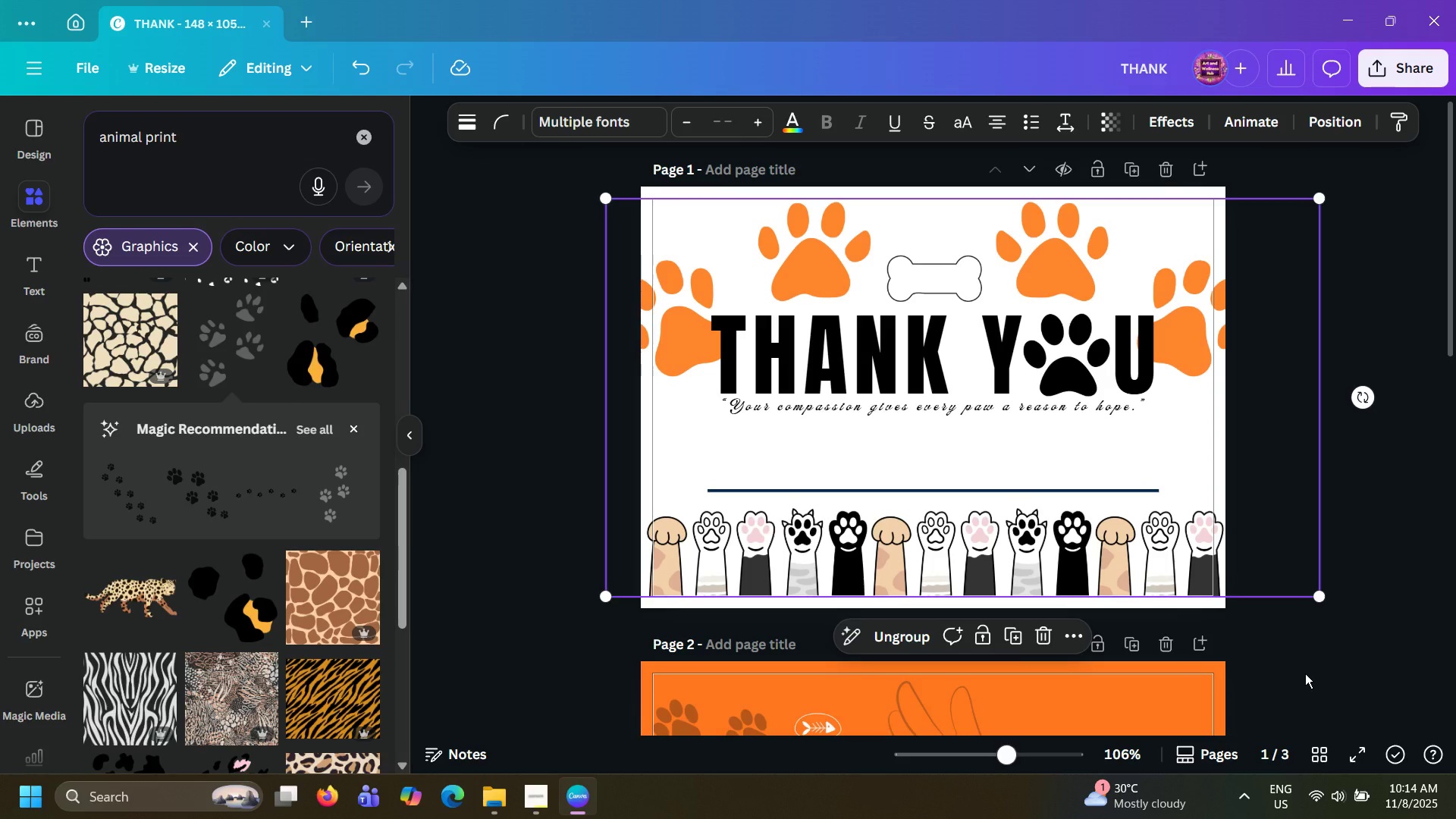 
left_click([1305, 673])
 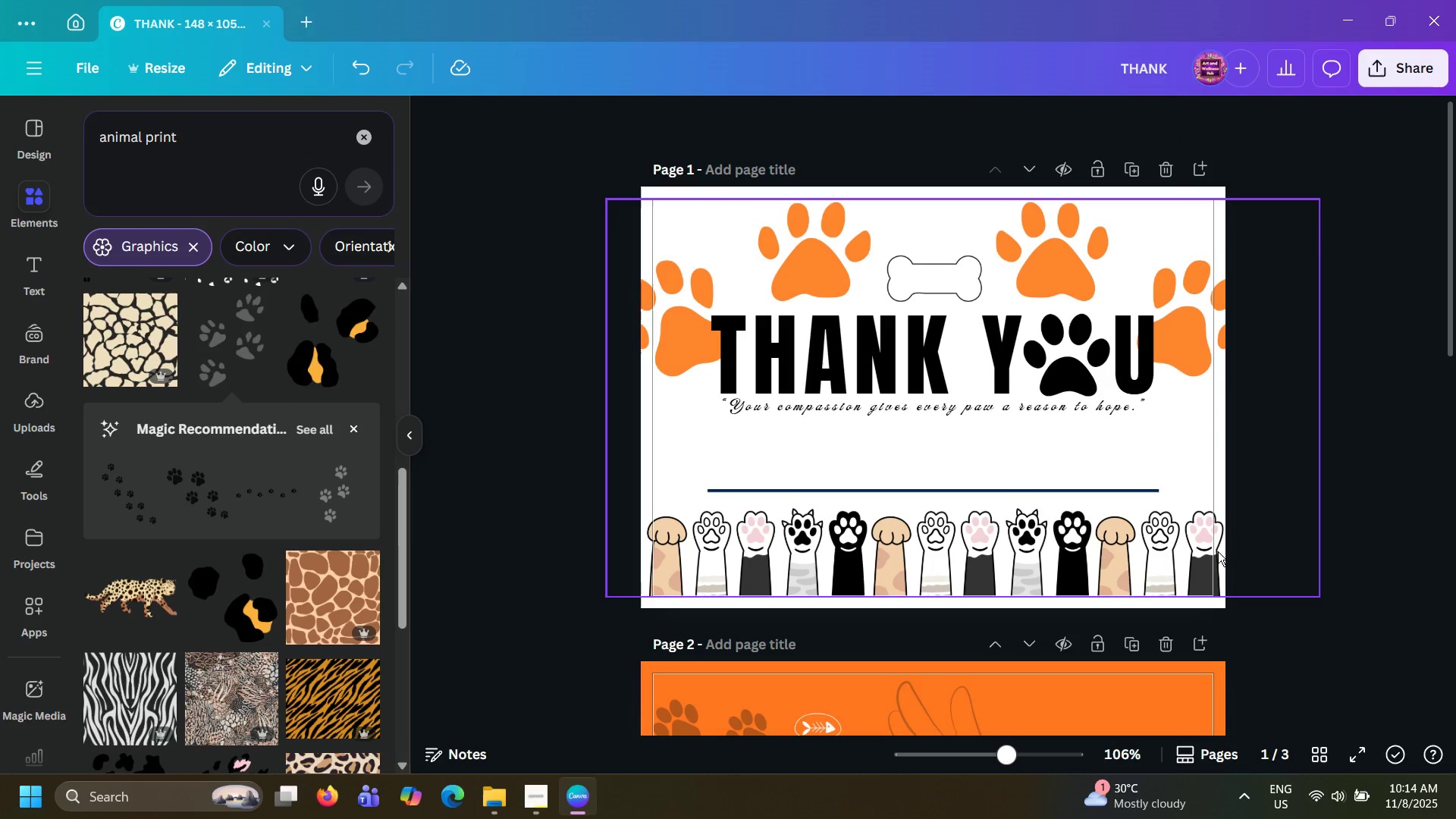 
left_click([1163, 551])
 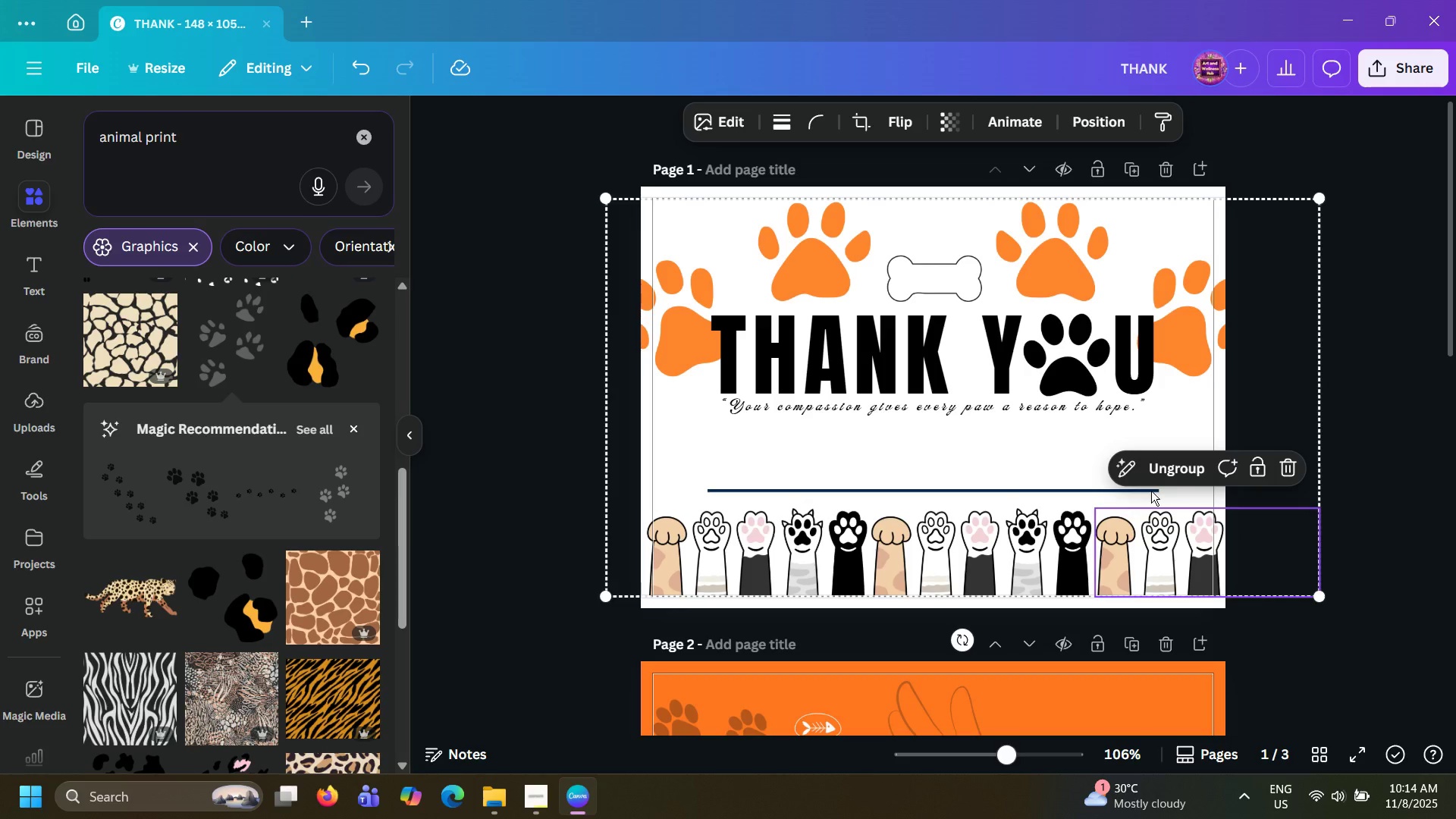 
left_click([1264, 588])
 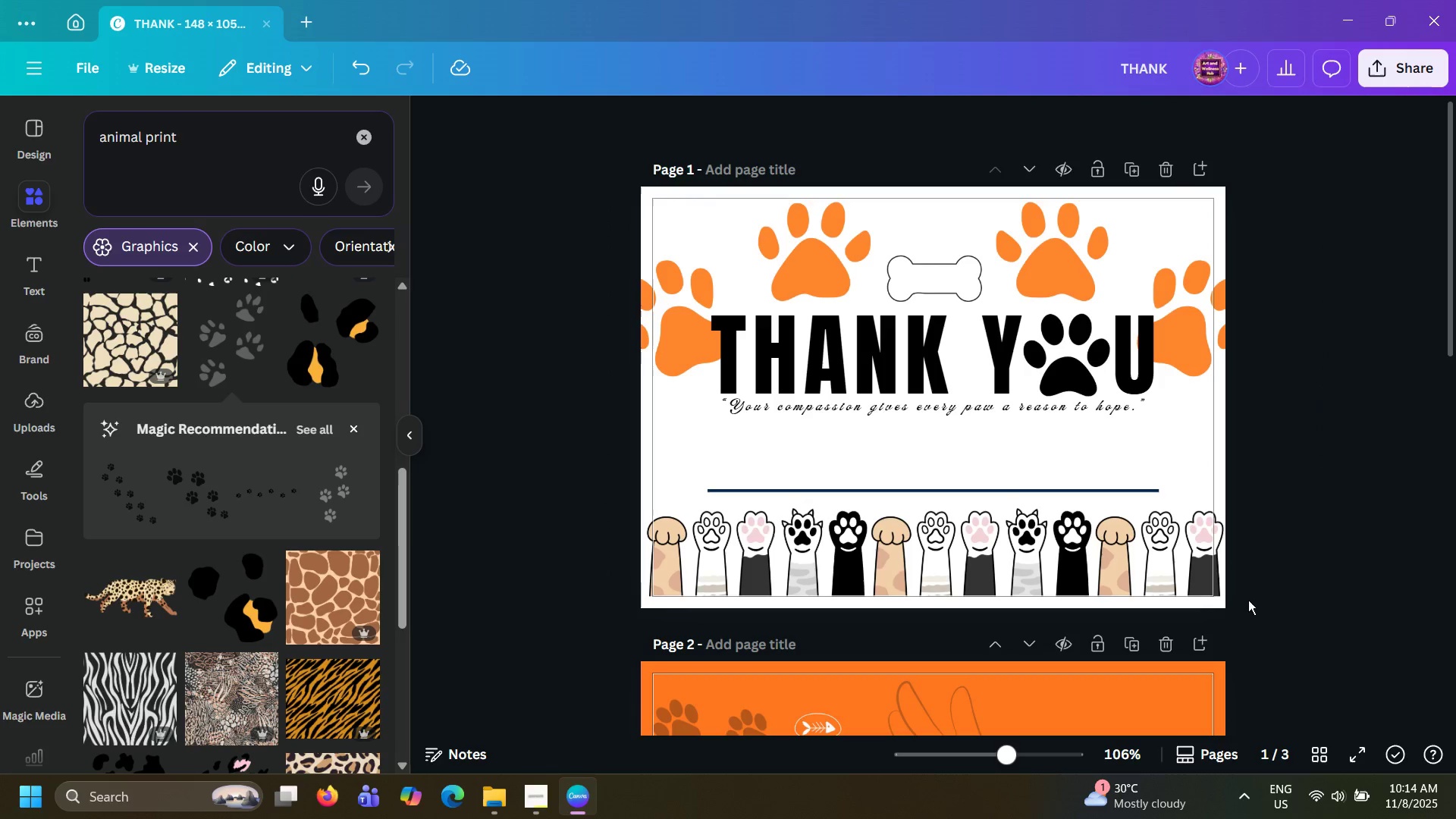 
left_click([1161, 538])
 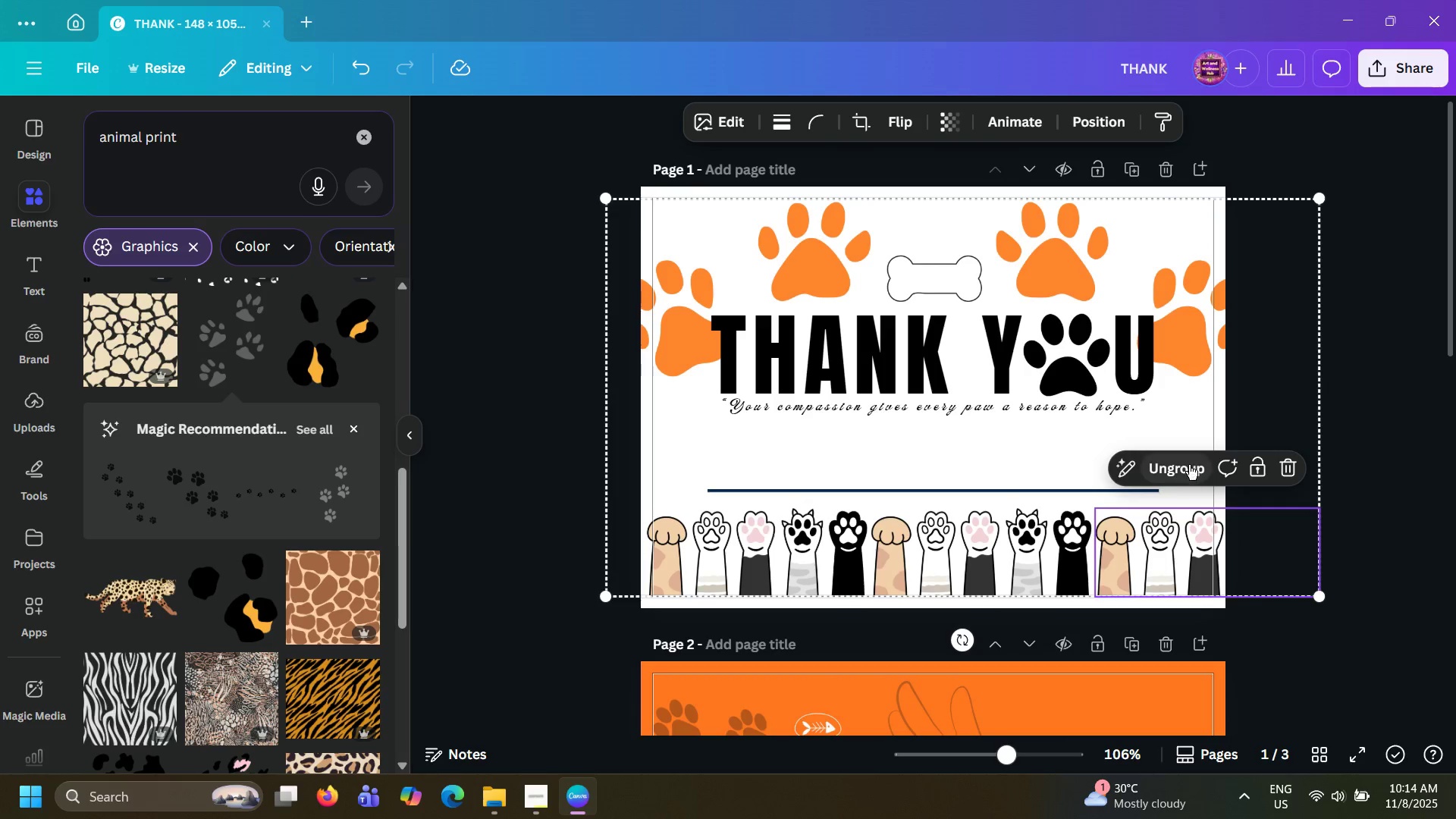 
left_click([1193, 463])
 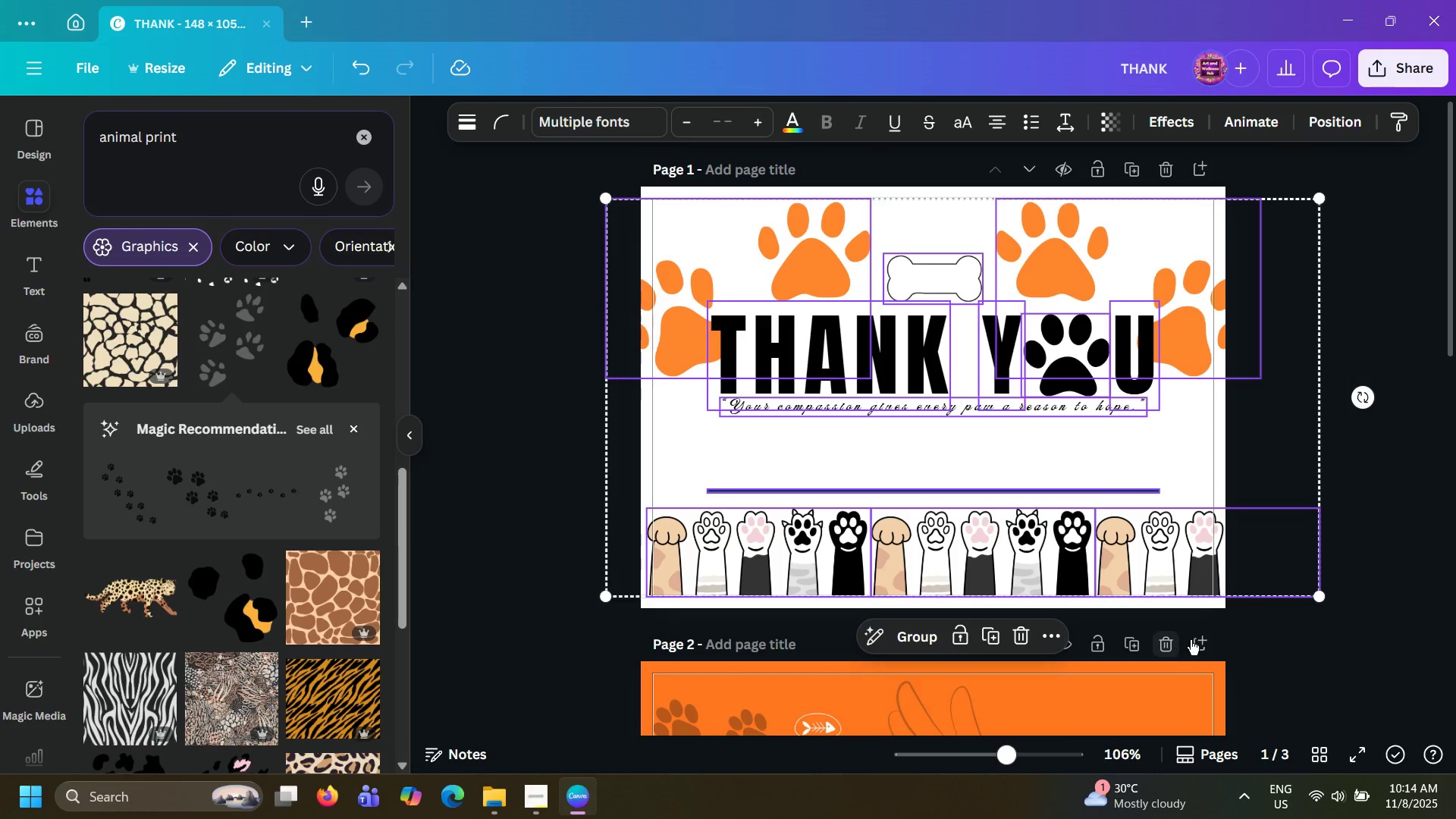 
left_click([1248, 626])
 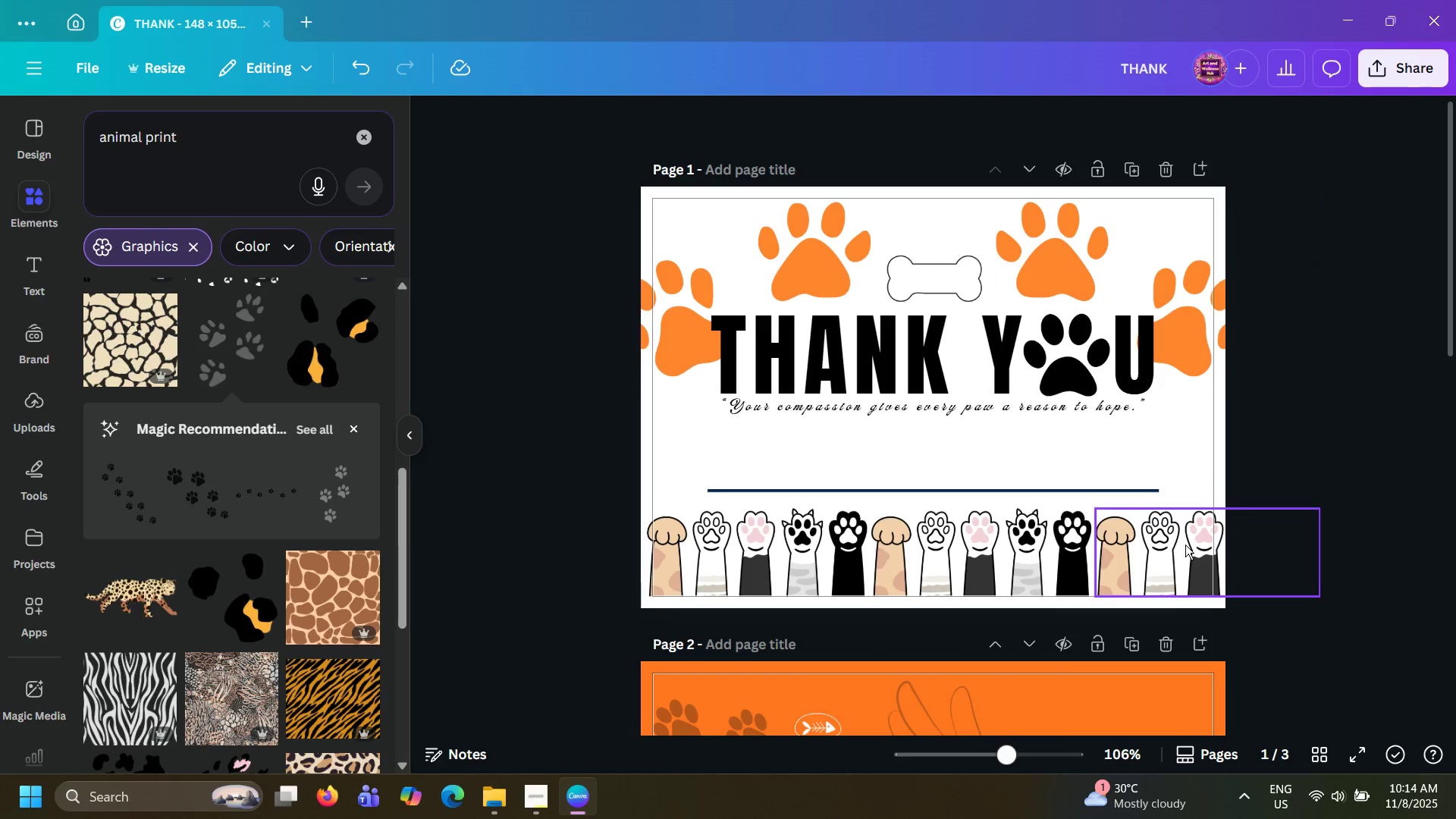 
left_click([1185, 543])
 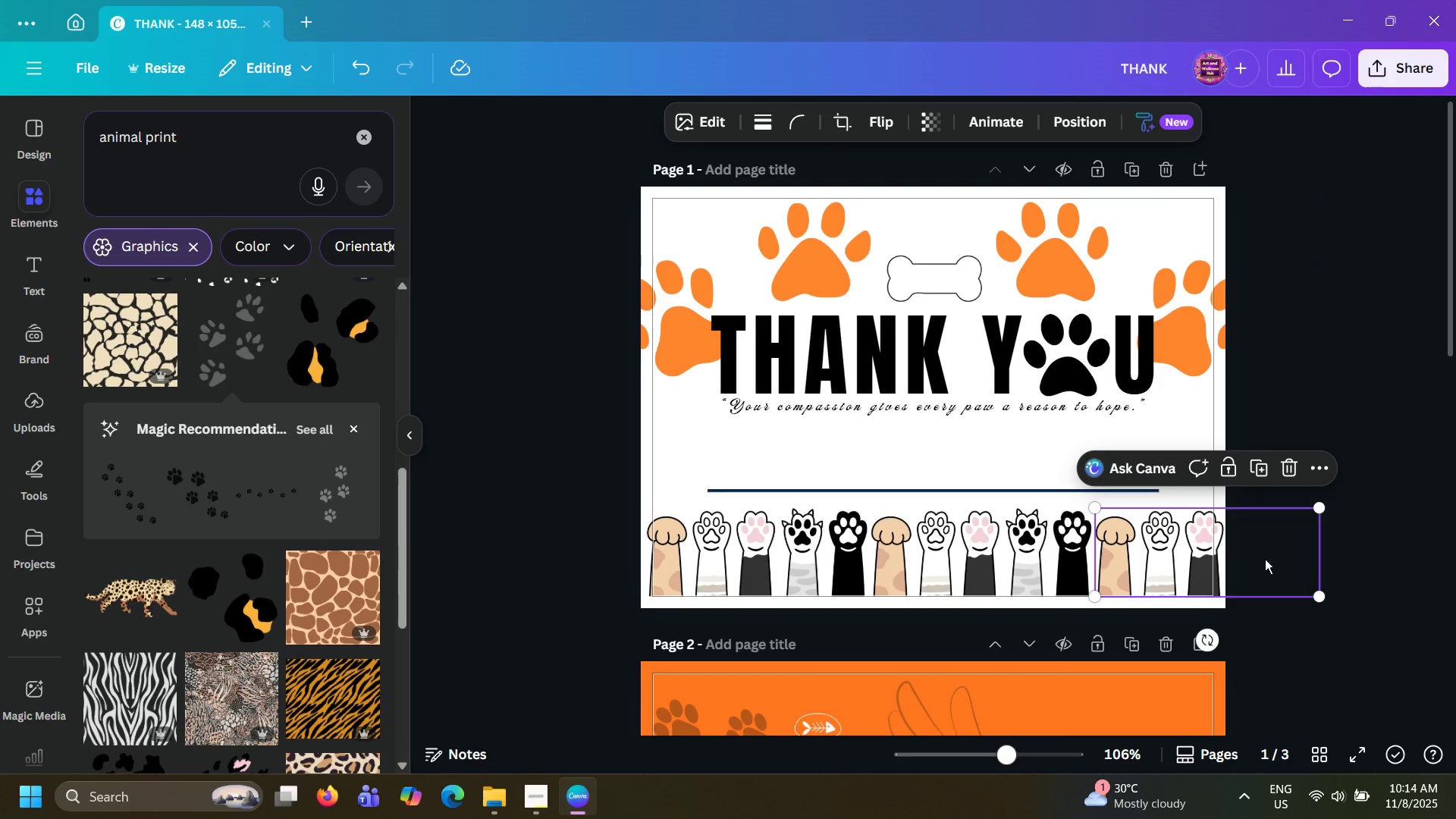 
double_click([1186, 551])
 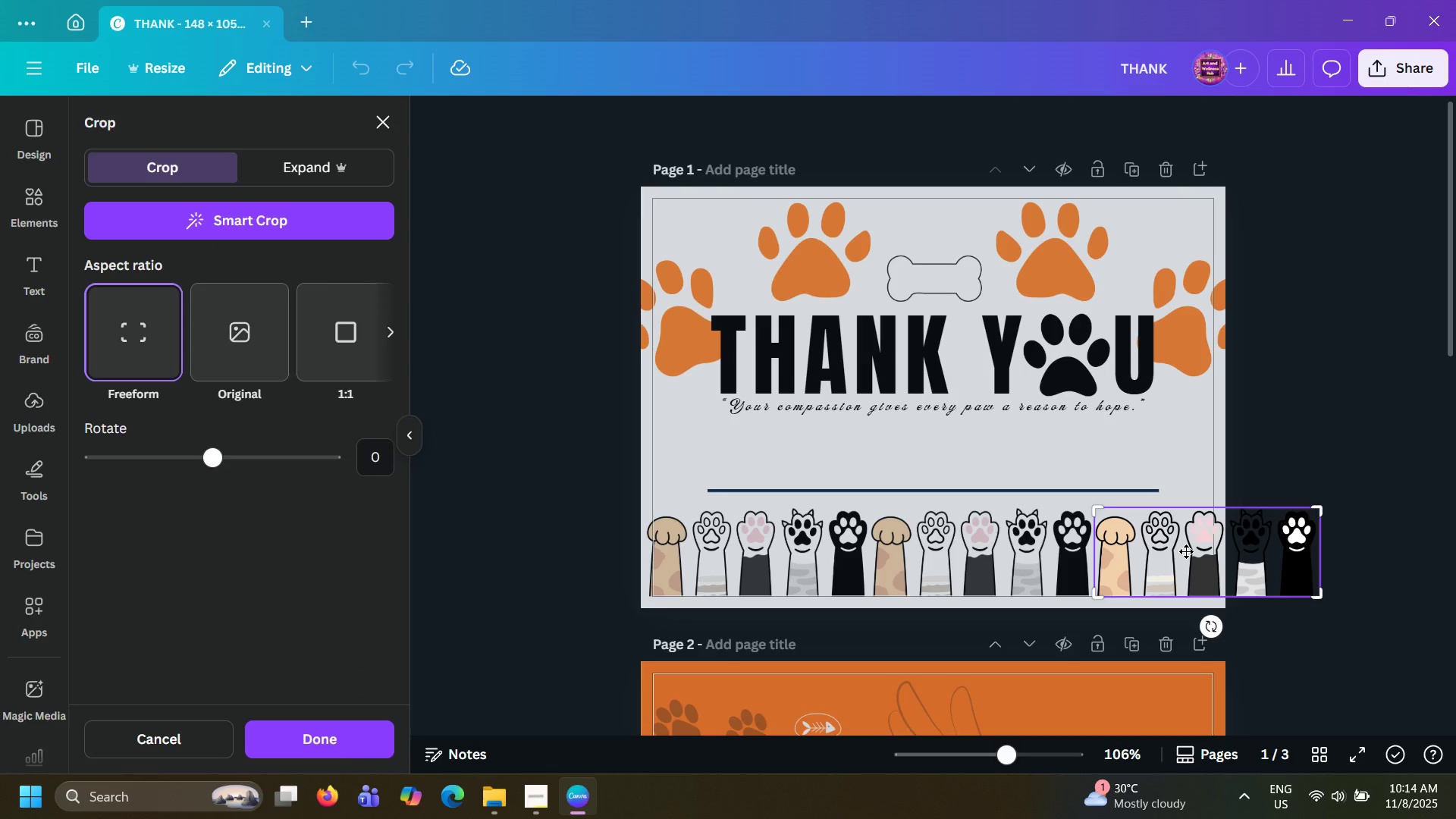 
left_click([1186, 551])
 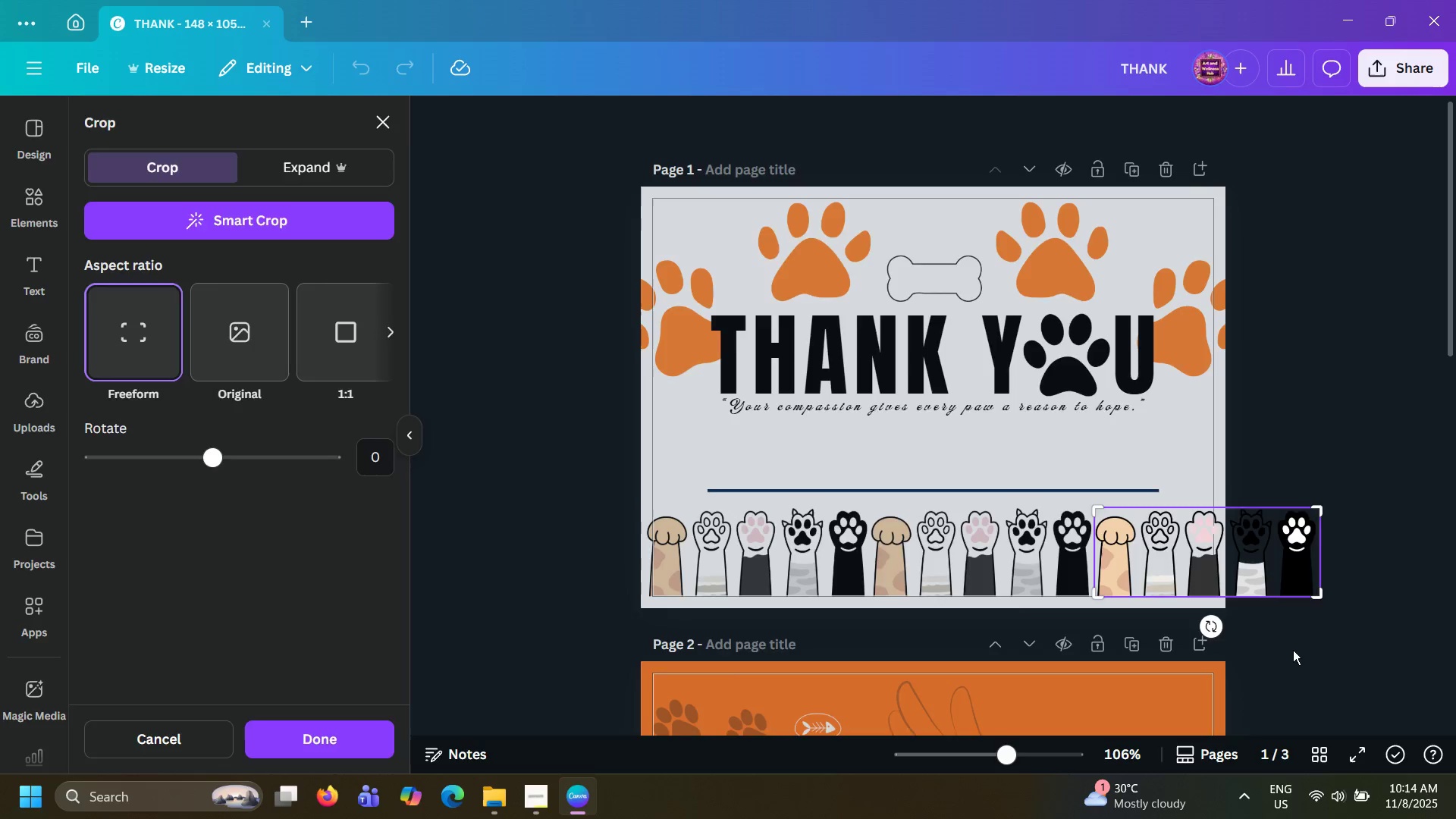 
double_click([1294, 650])
 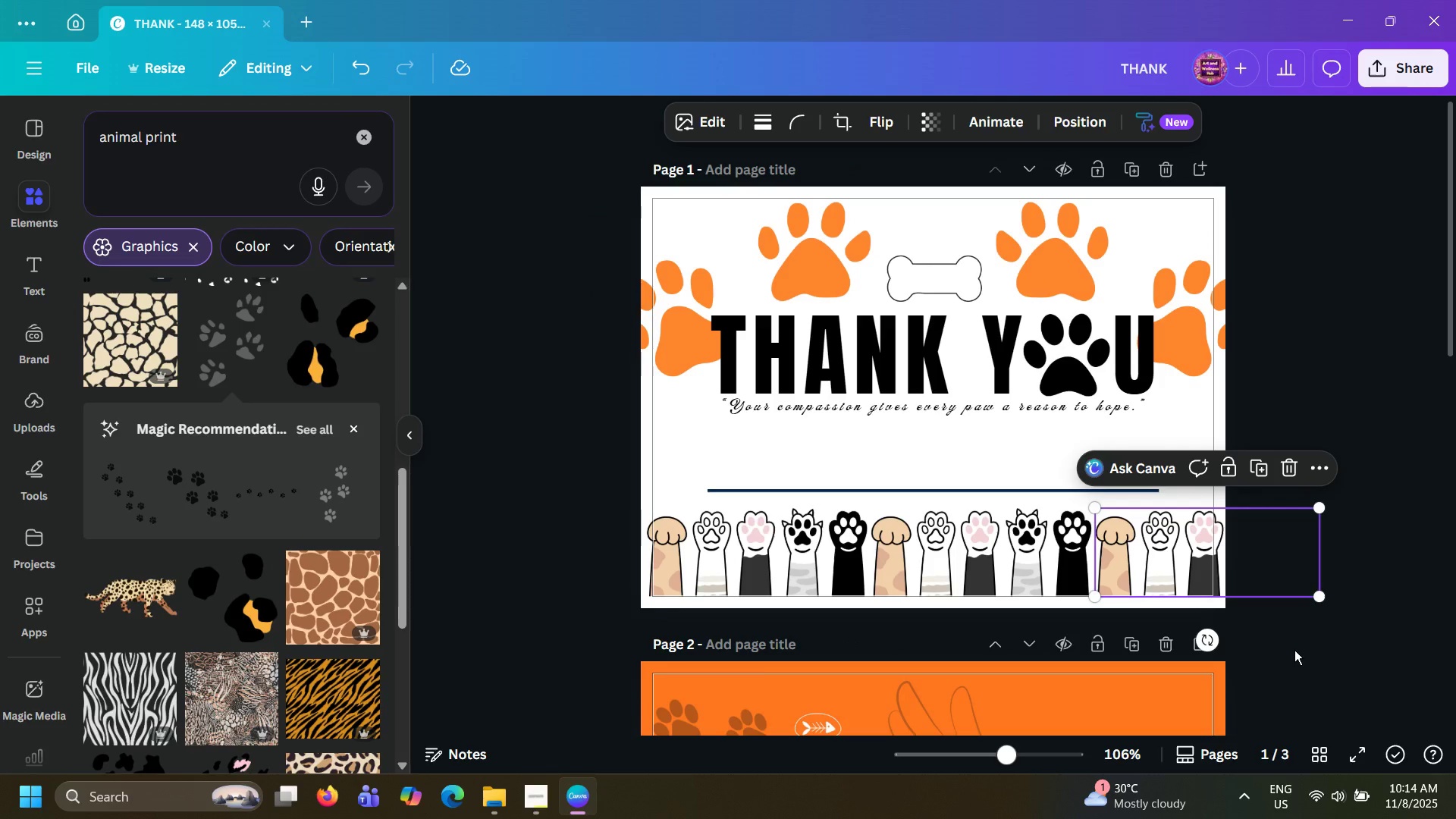 
triple_click([1294, 650])
 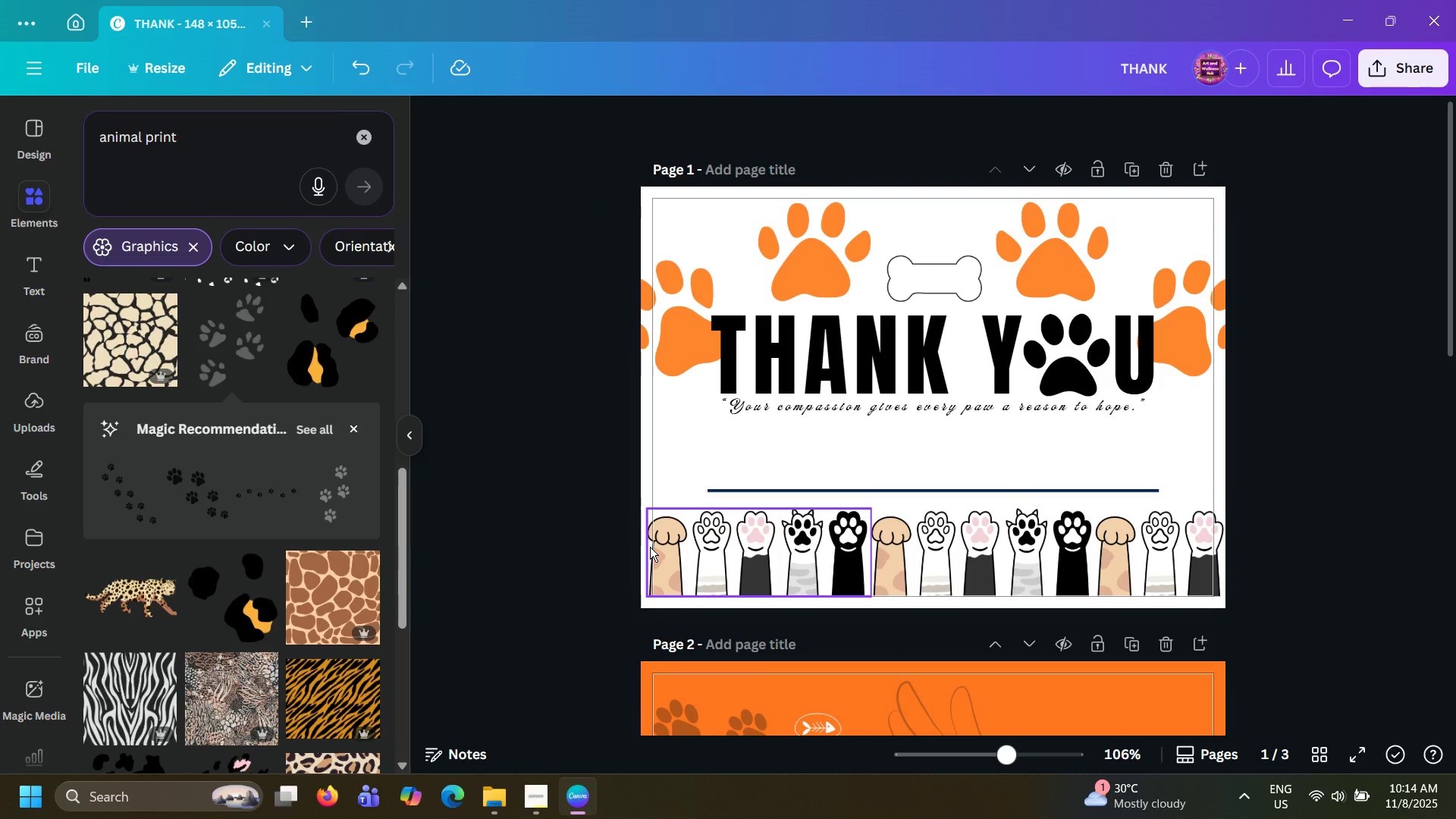 
double_click([650, 547])
 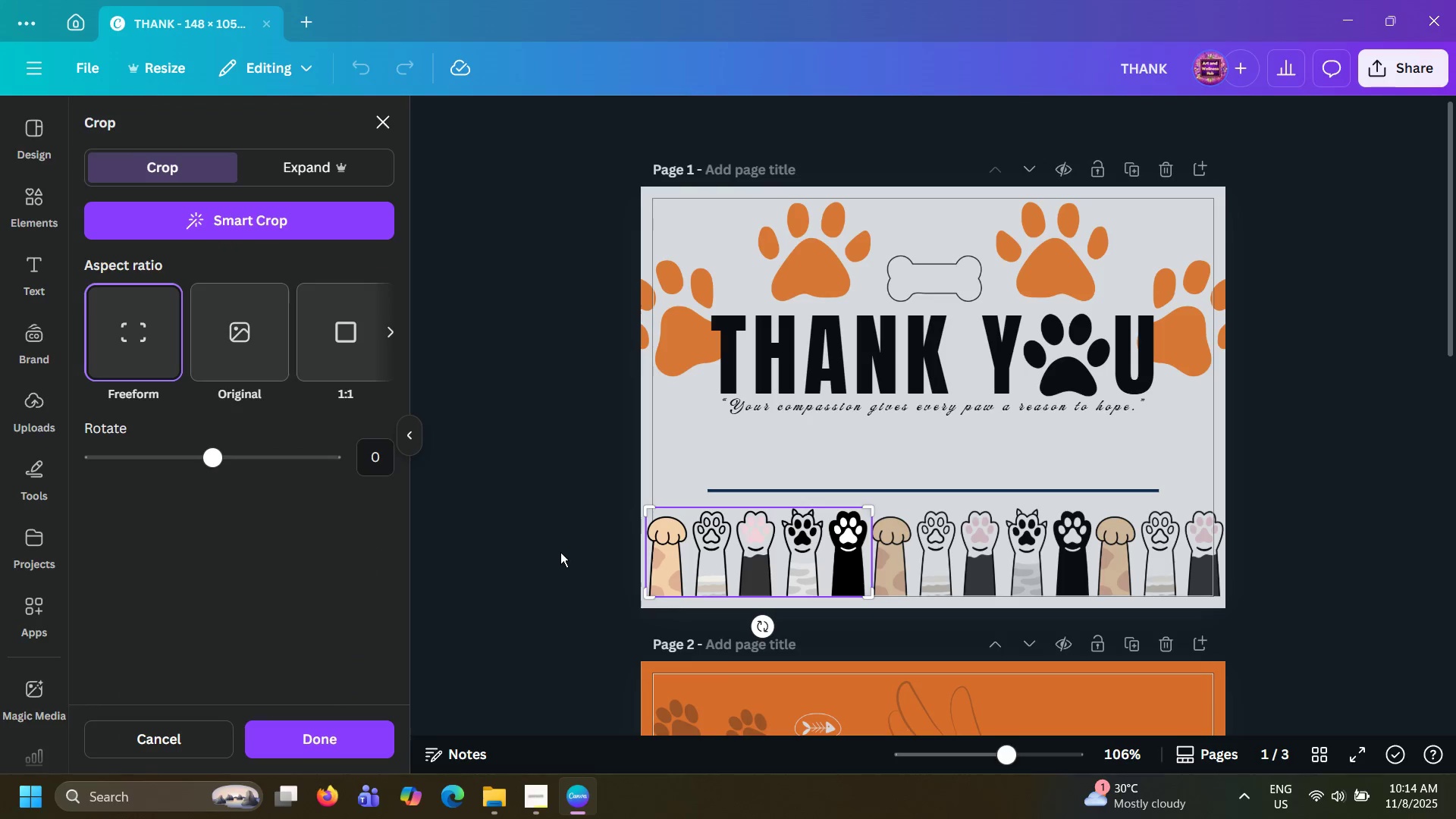 
left_click([560, 552])
 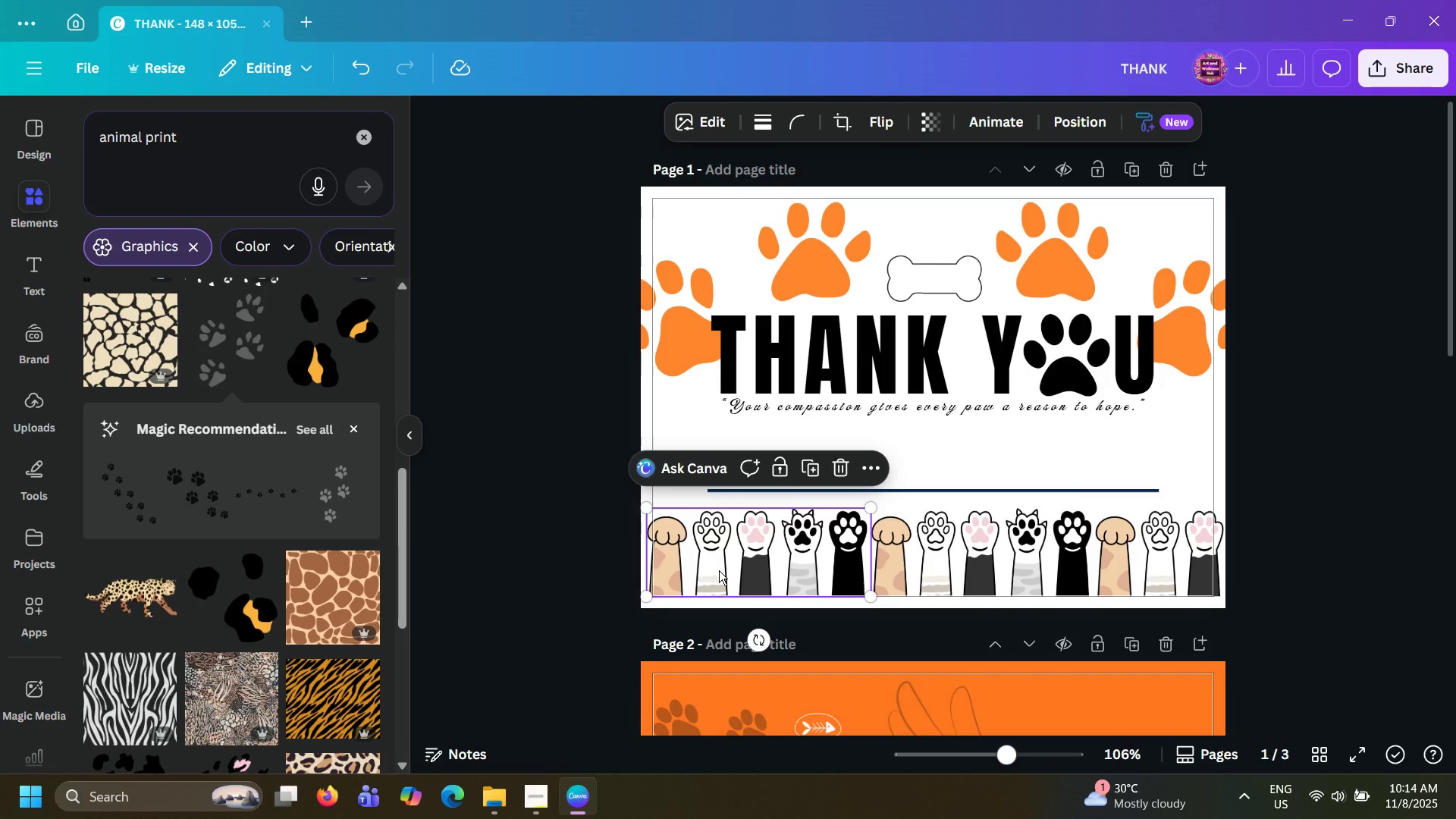 
left_click([719, 570])
 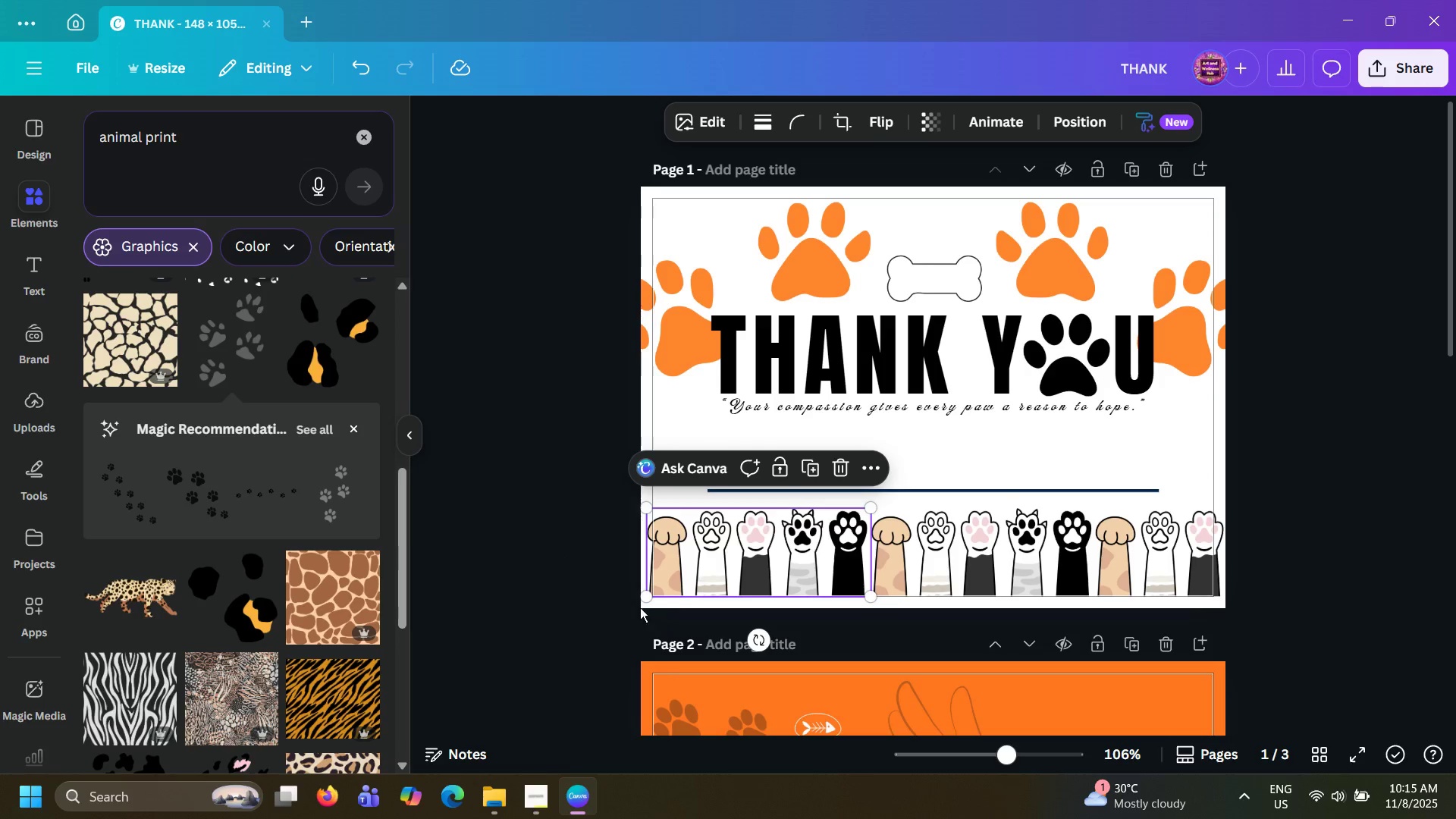 
left_click([541, 569])
 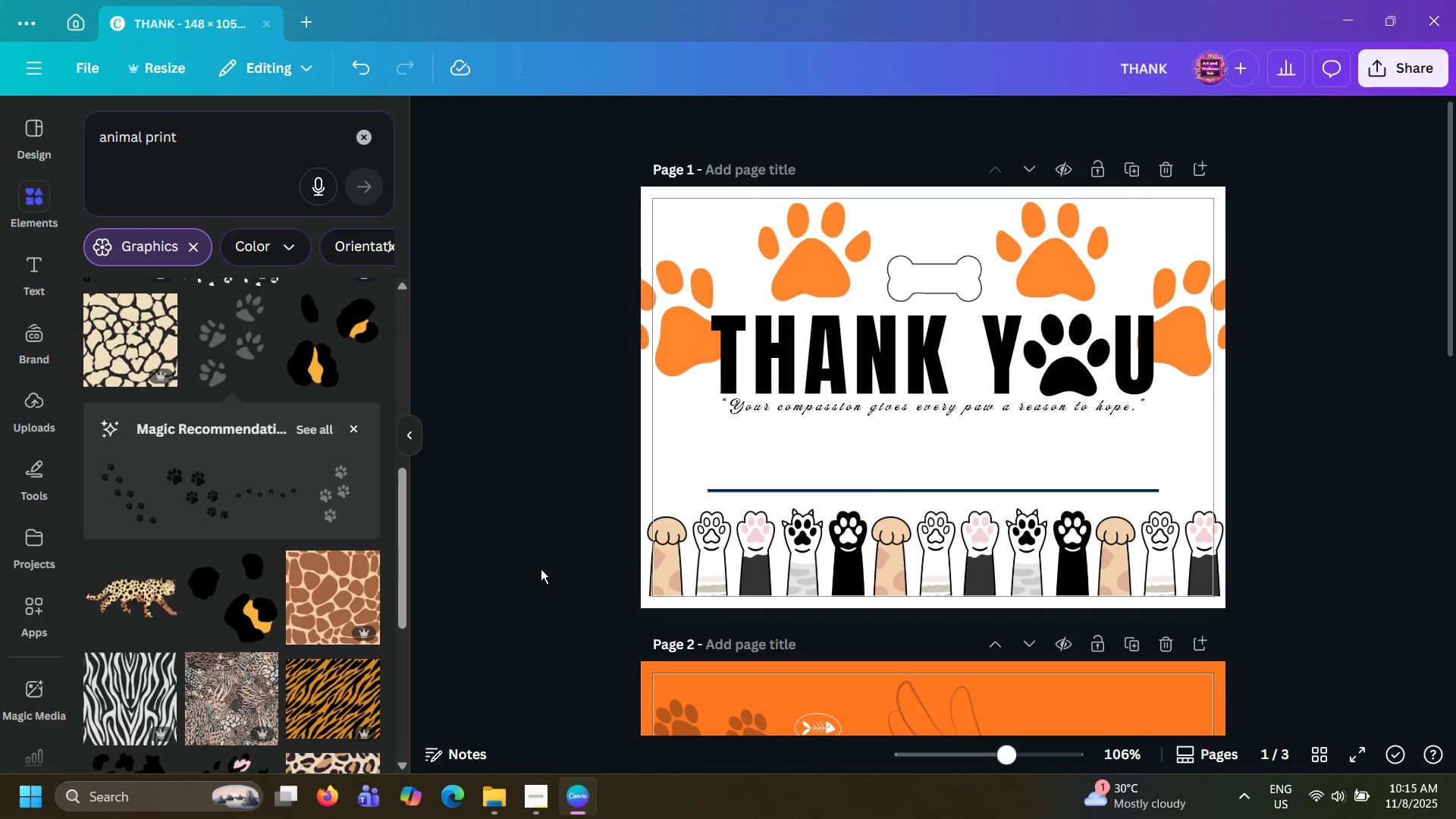 
scroll: coordinate [541, 568], scroll_direction: down, amount: 28.0
 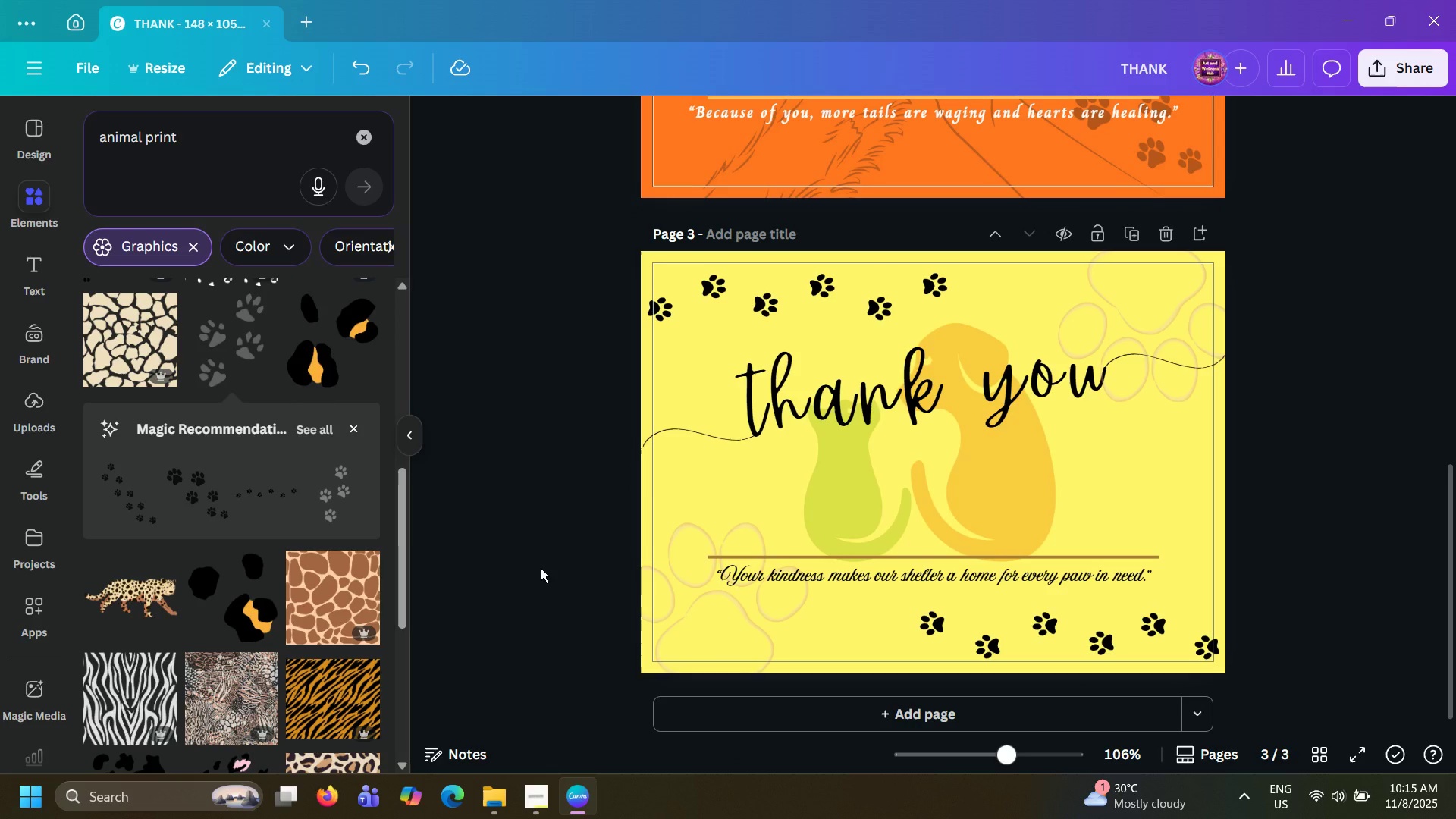 
left_click([548, 538])
 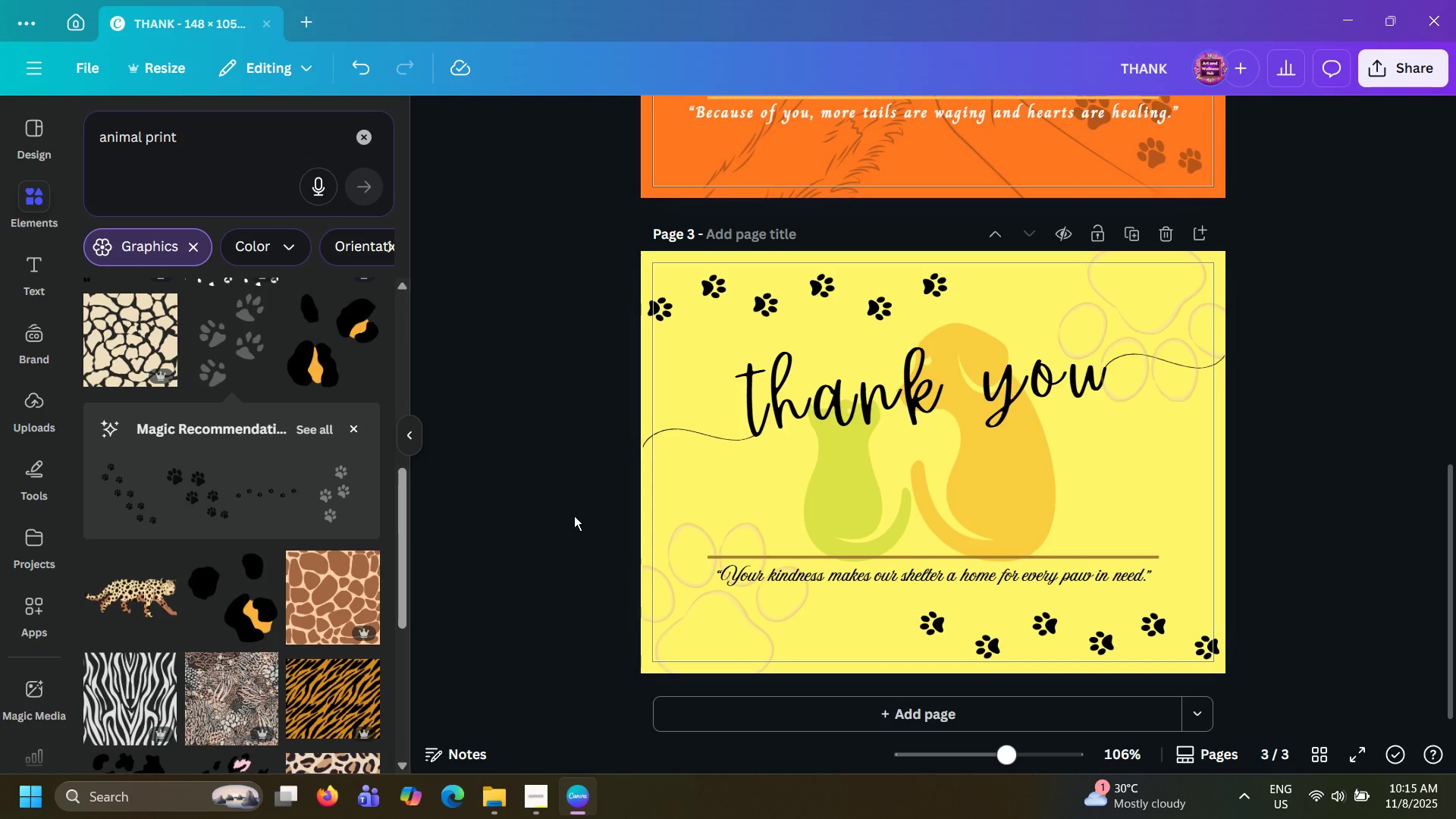 
wait(25.1)
 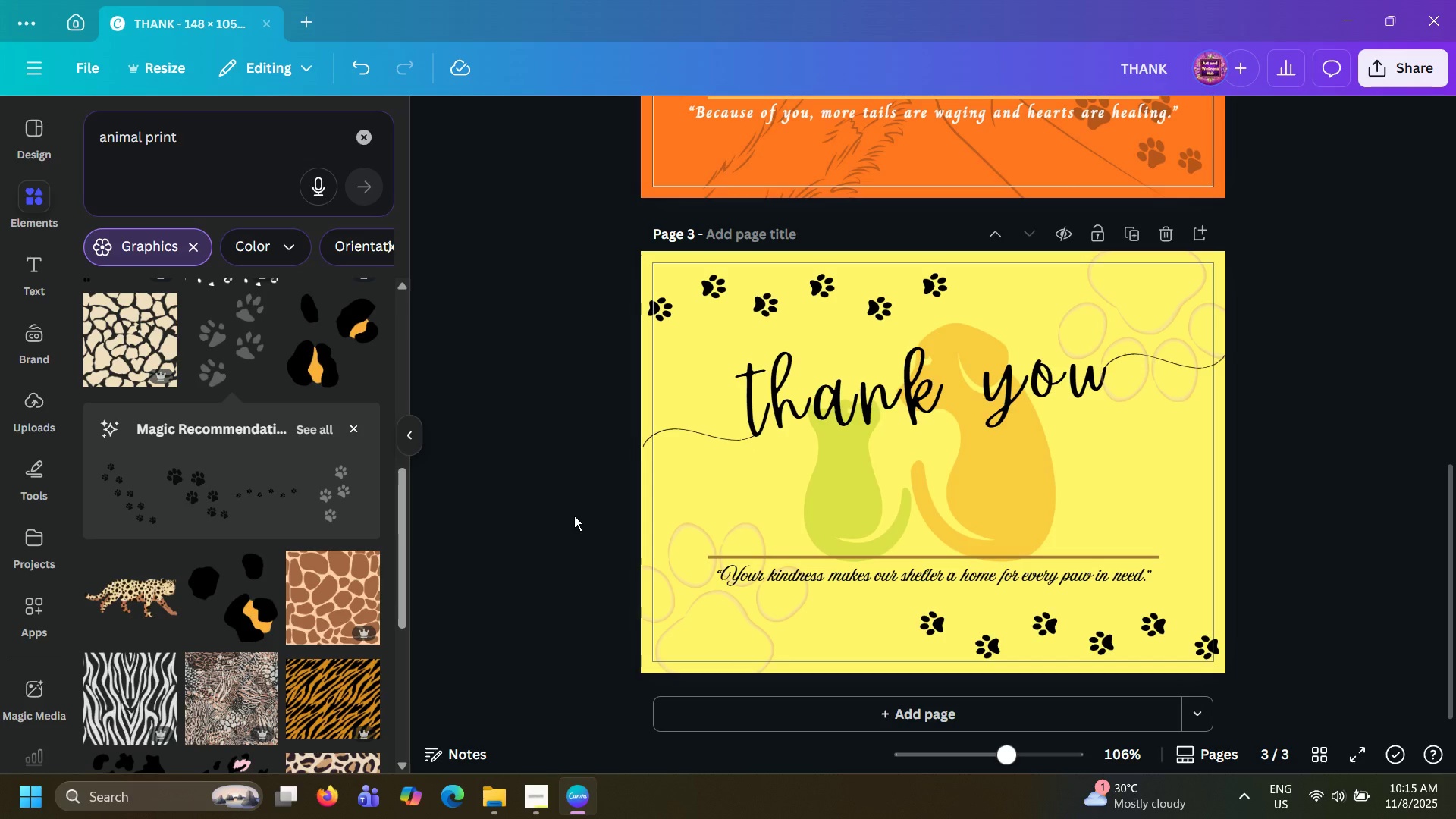 
key(Alt+AltLeft)
 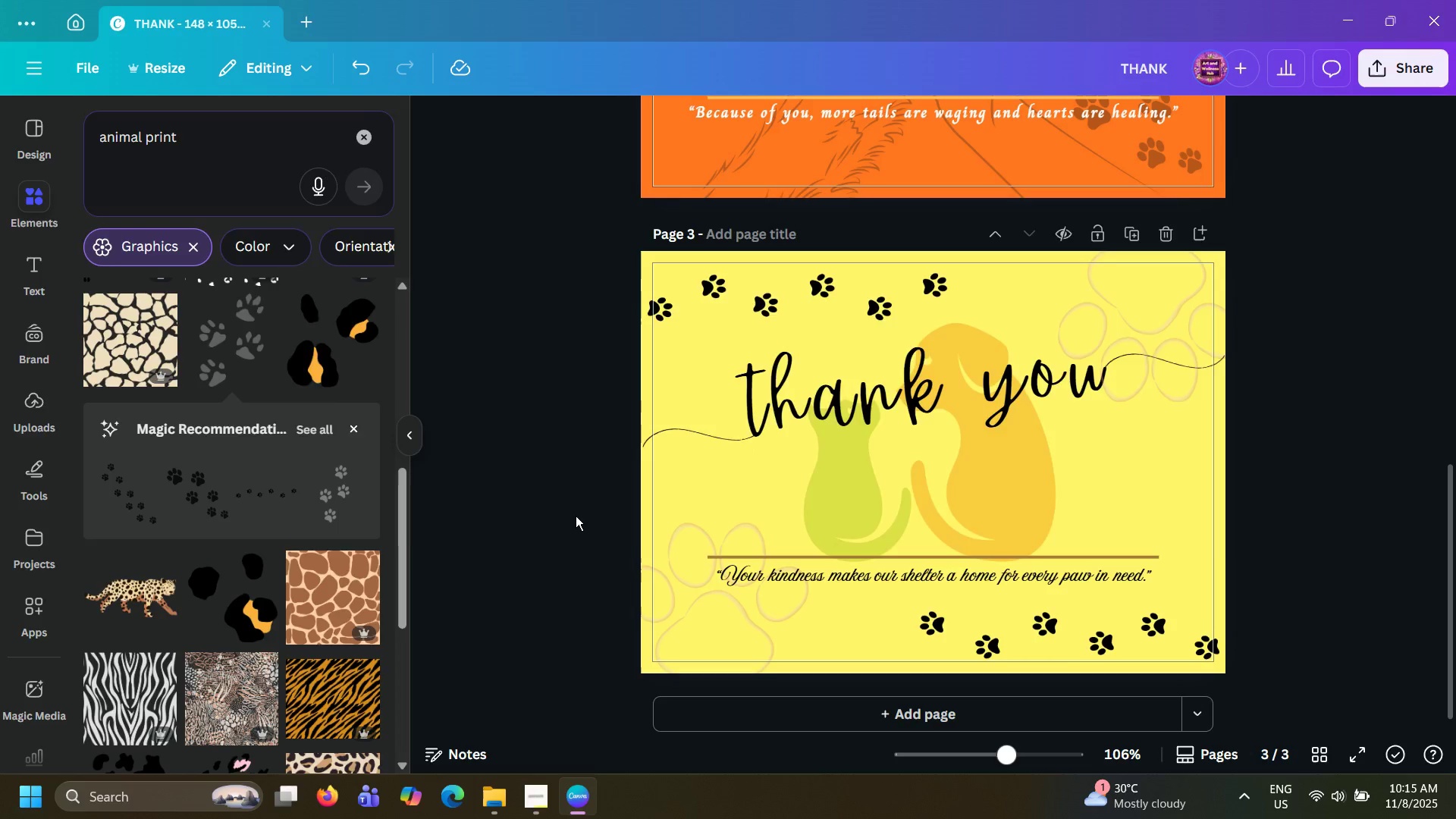 
key(Alt+Tab)
 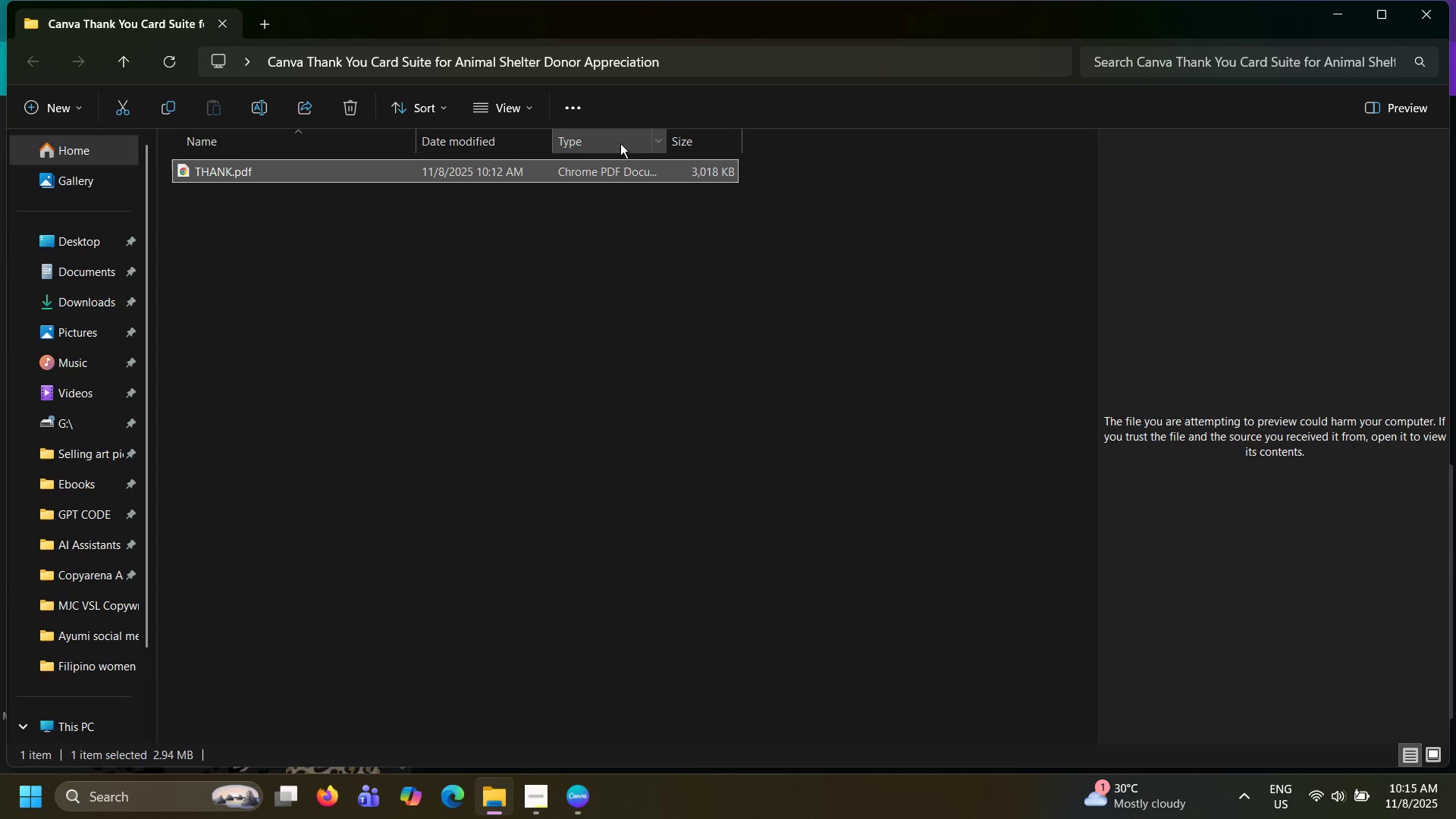 
double_click([565, 162])
 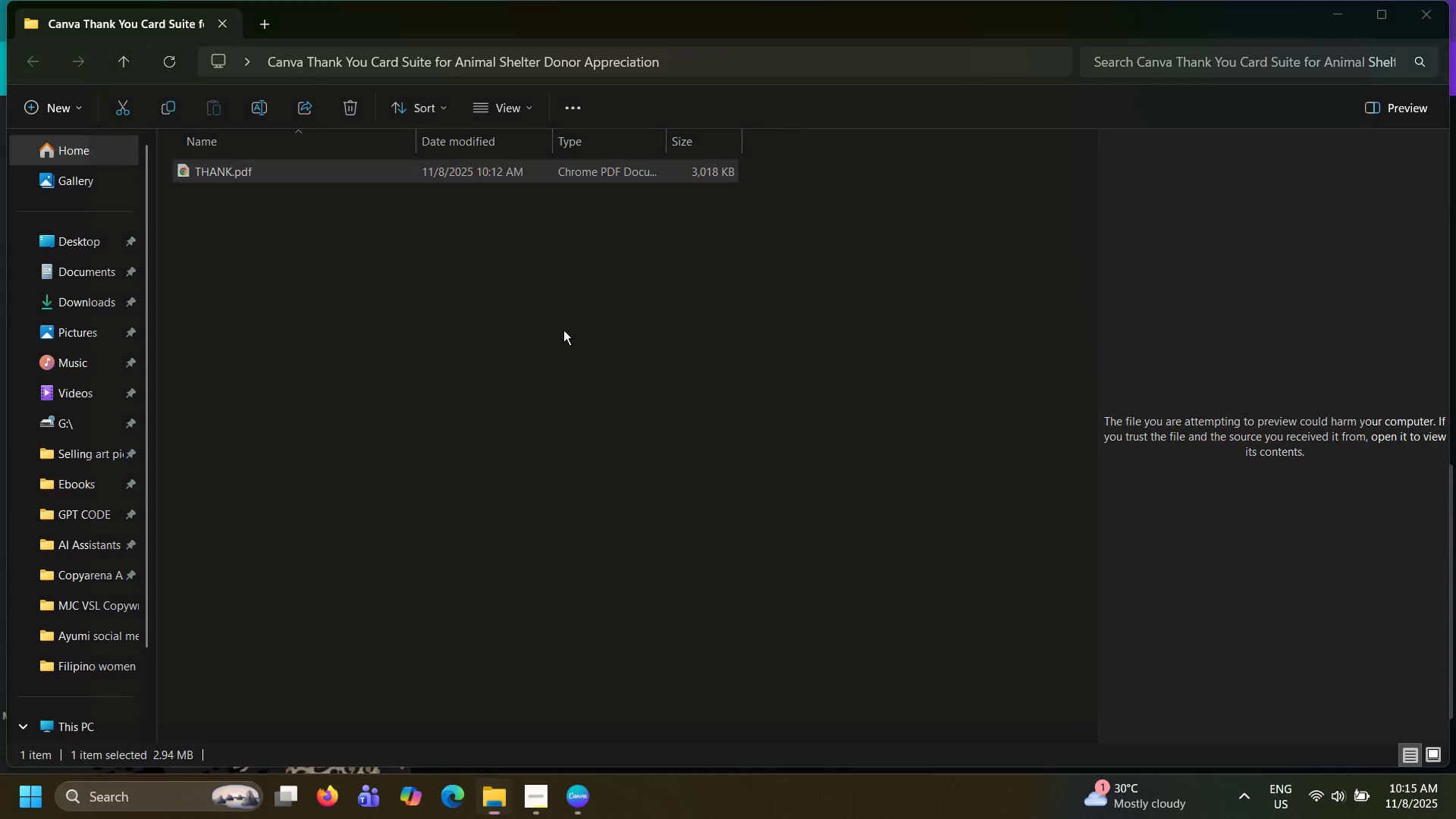 
mouse_move([564, 419])
 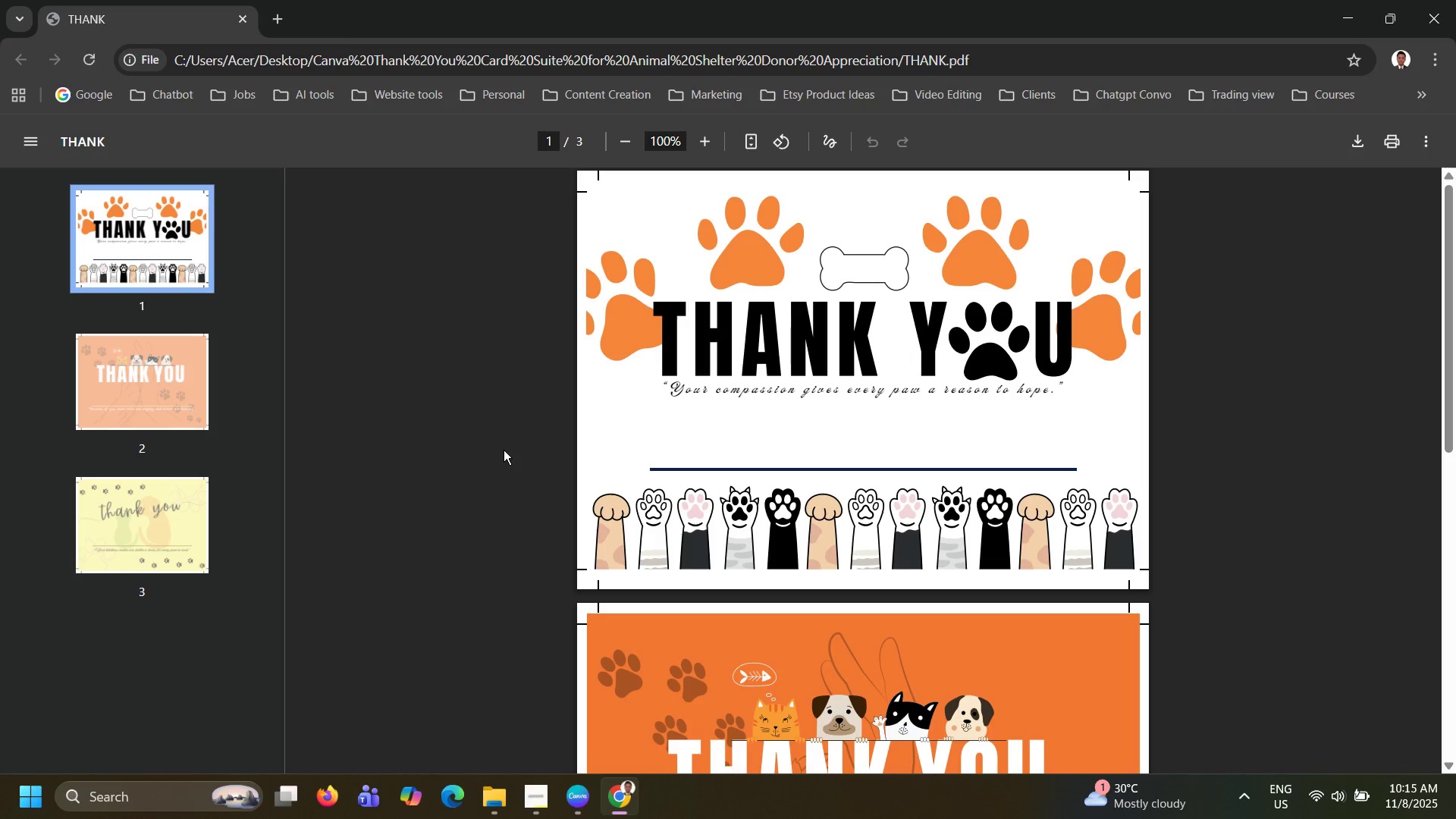 
scroll: coordinate [504, 450], scroll_direction: down, amount: 12.0
 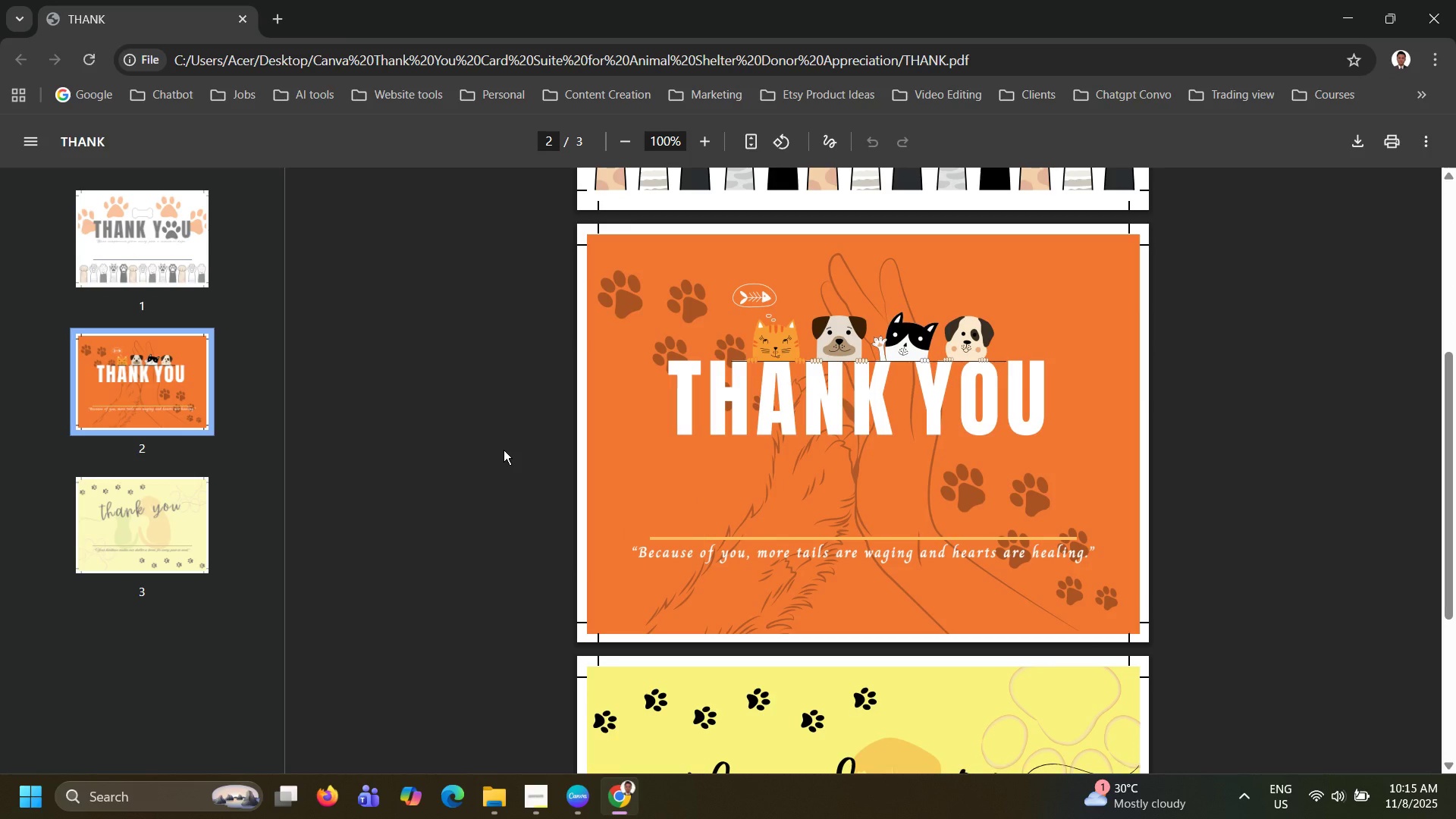 
key(Alt+AltLeft)
 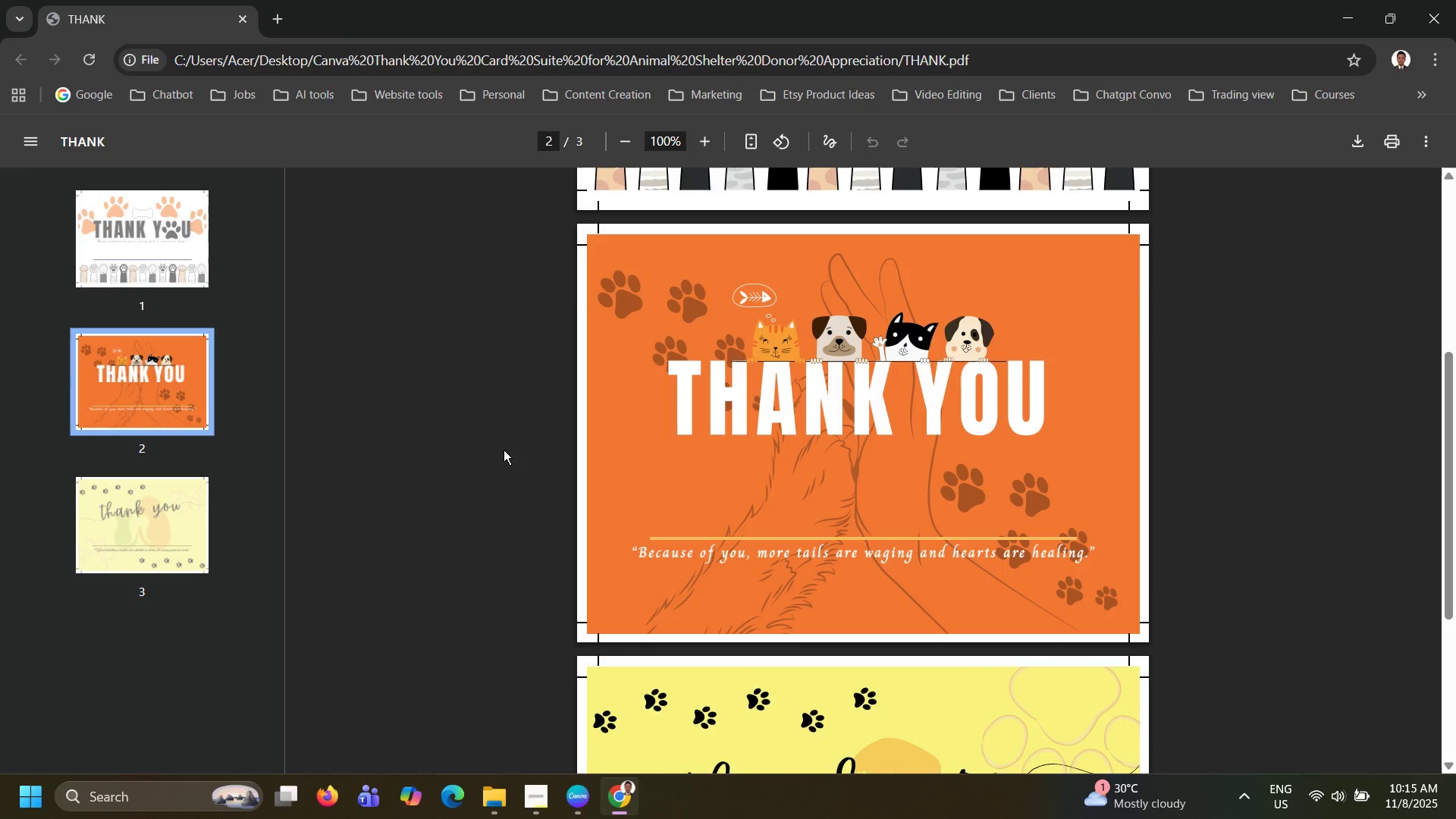 
key(Alt+Tab)
 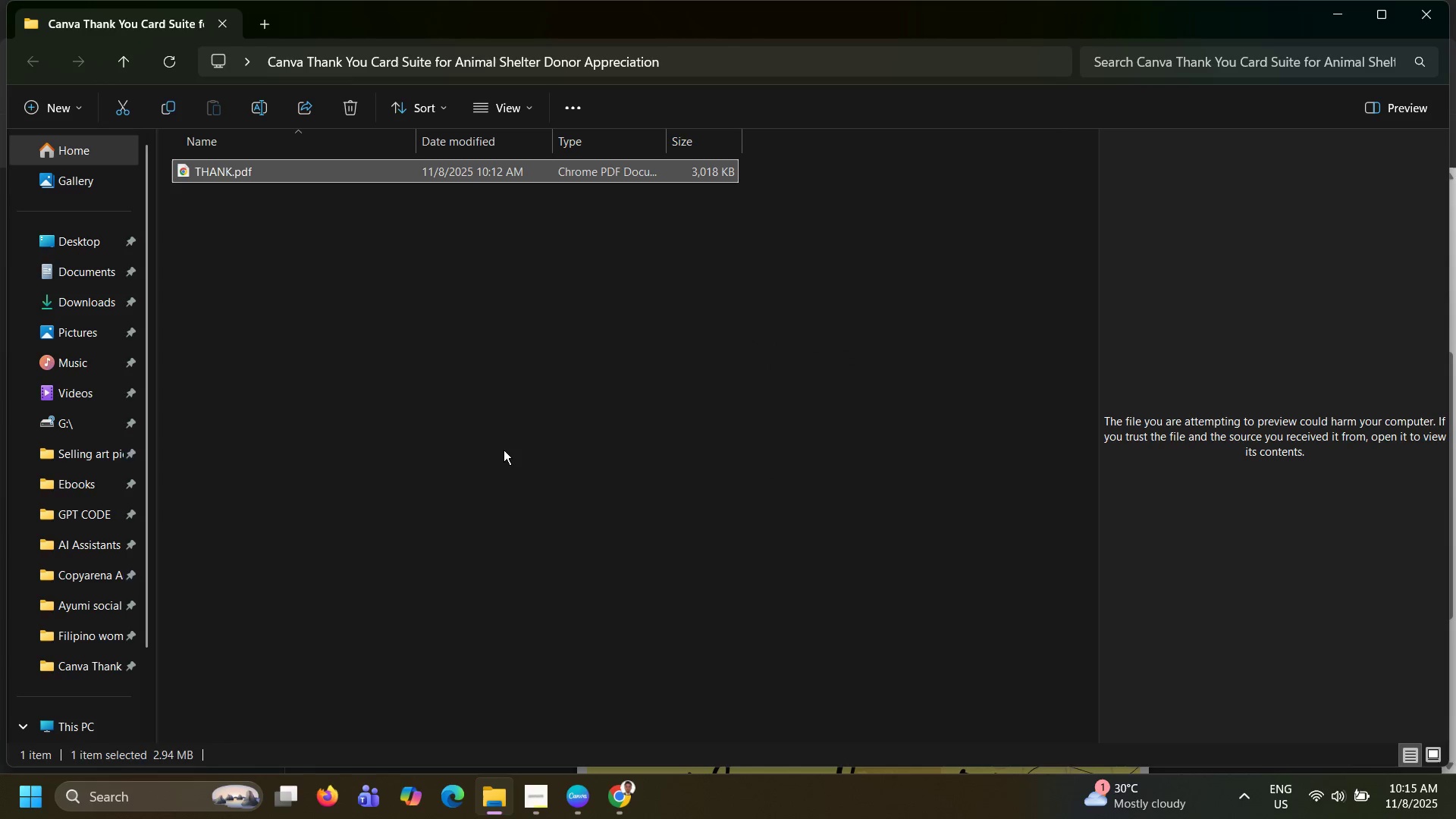 
key(Alt+AltLeft)
 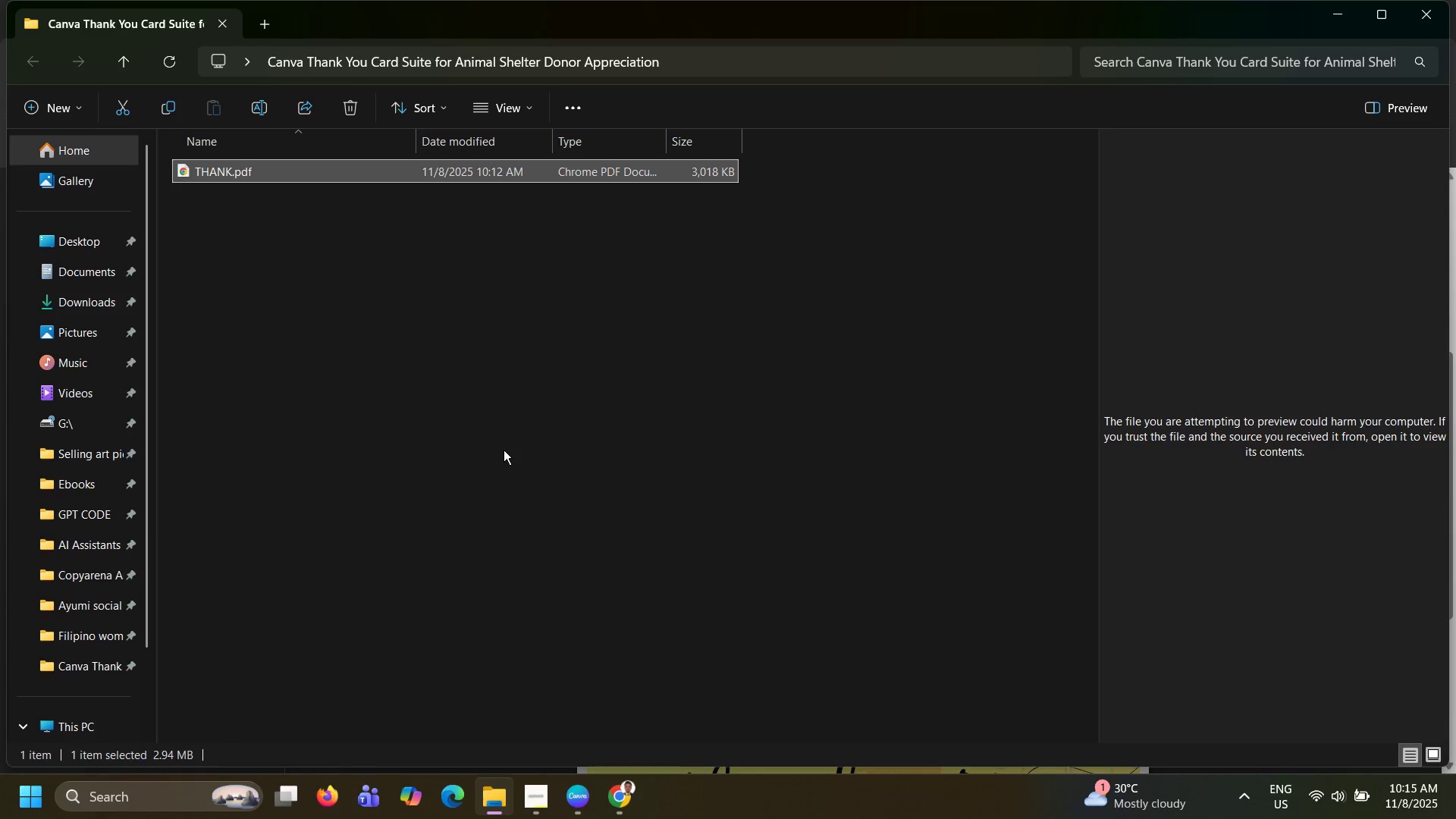 
key(Alt+Tab)
 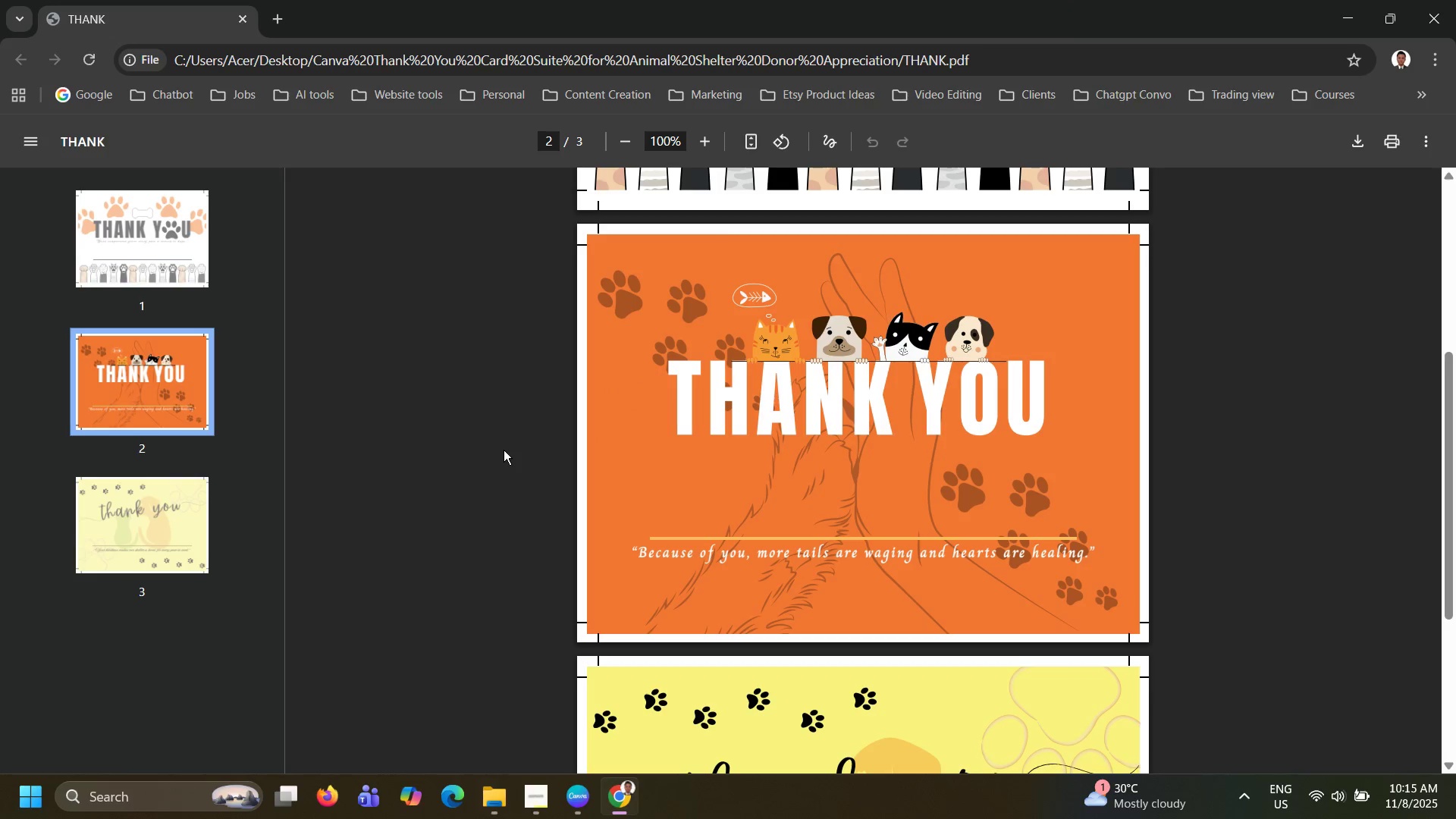 
key(Alt+Tab)
 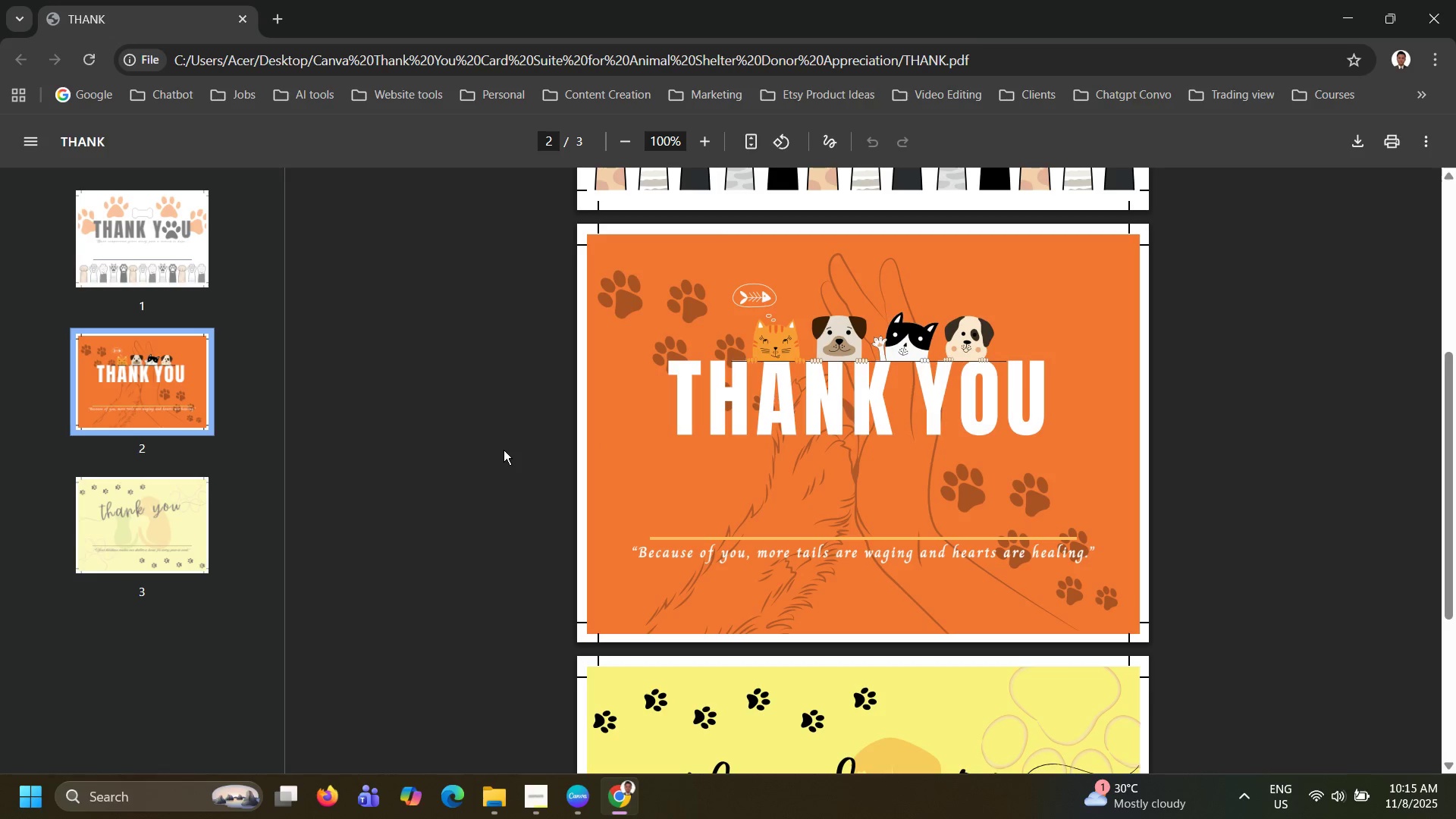 
key(Alt+Tab)
 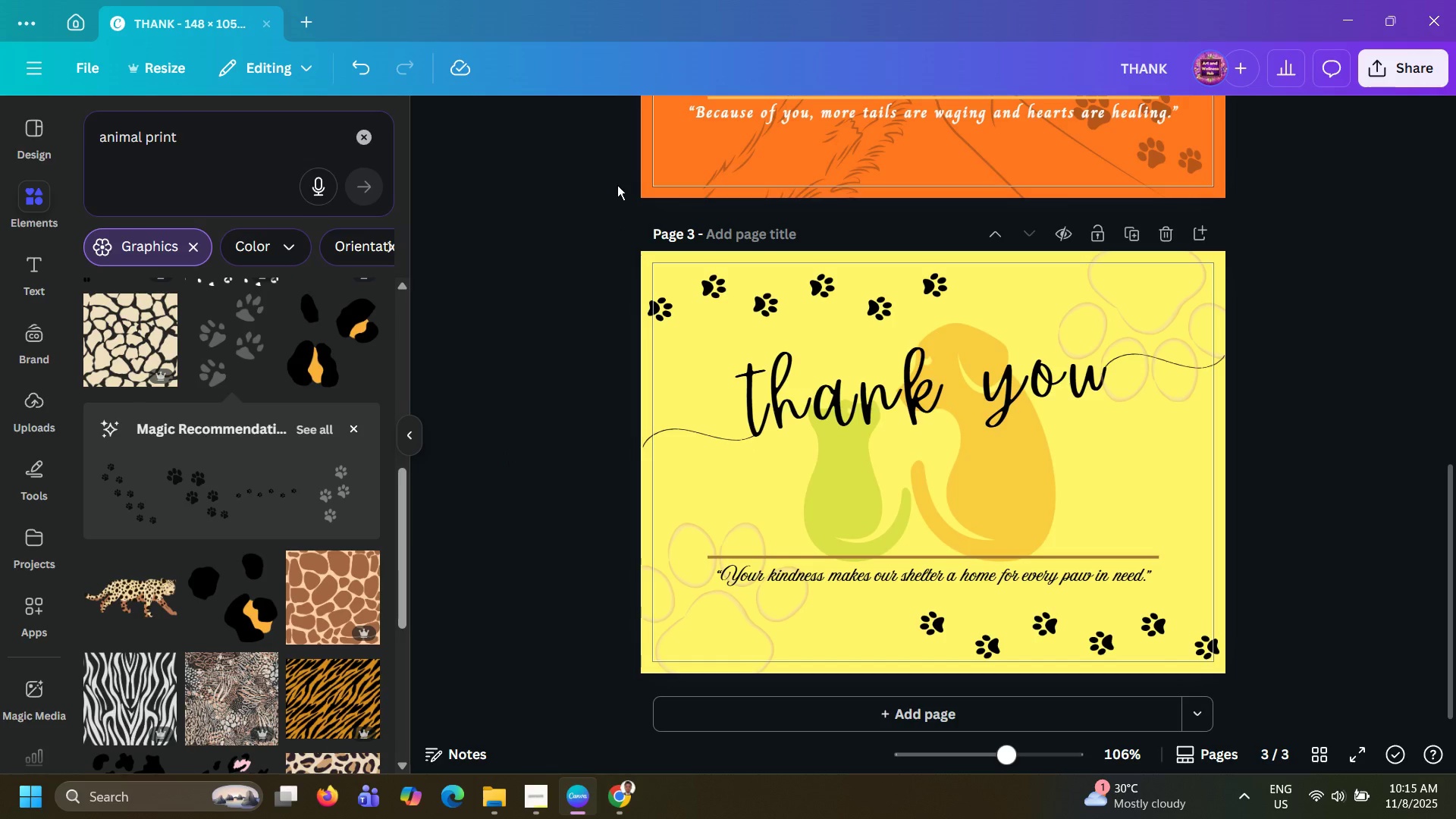 
scroll: coordinate [617, 185], scroll_direction: up, amount: 11.0
 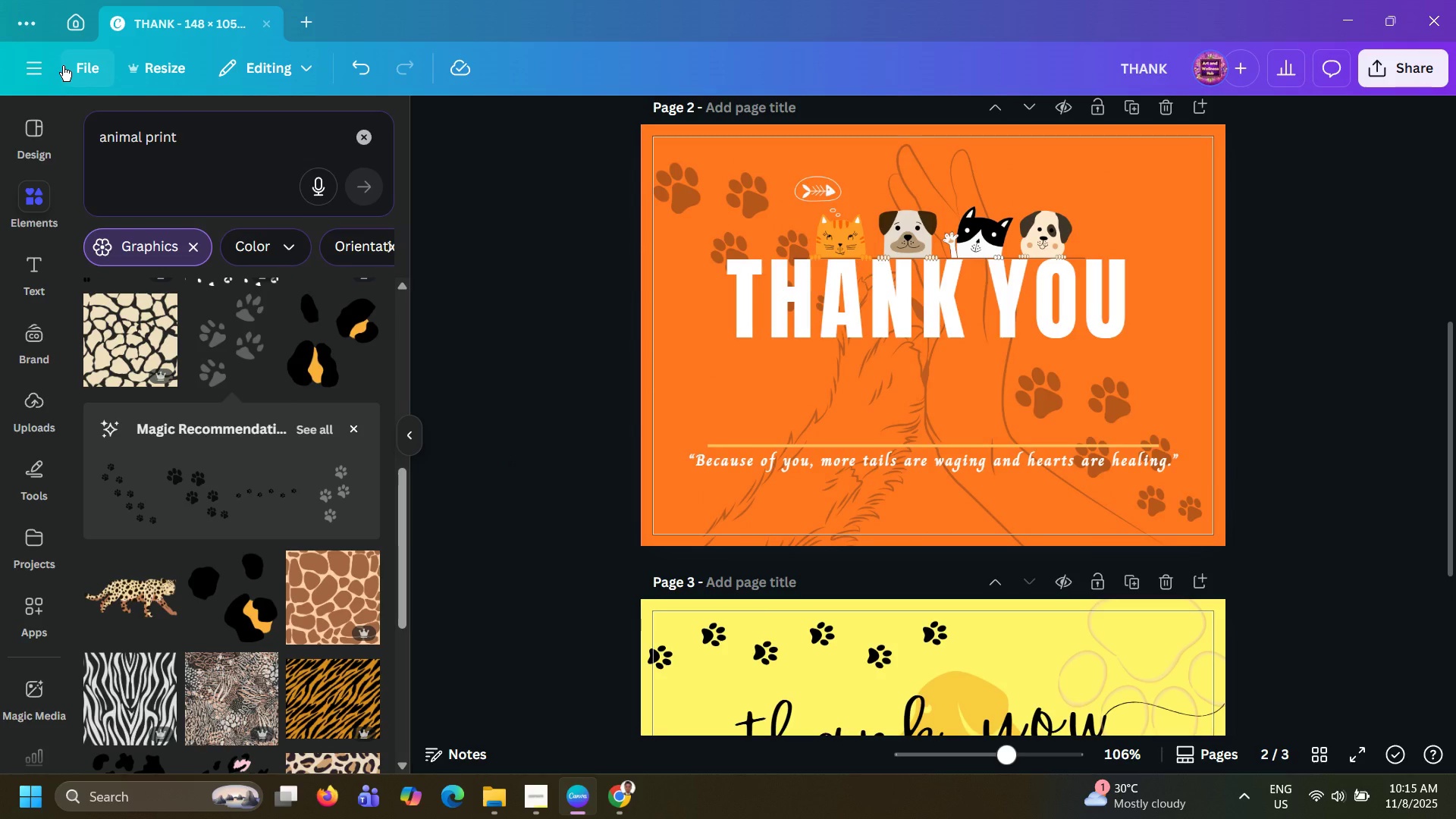 
left_click([67, 66])
 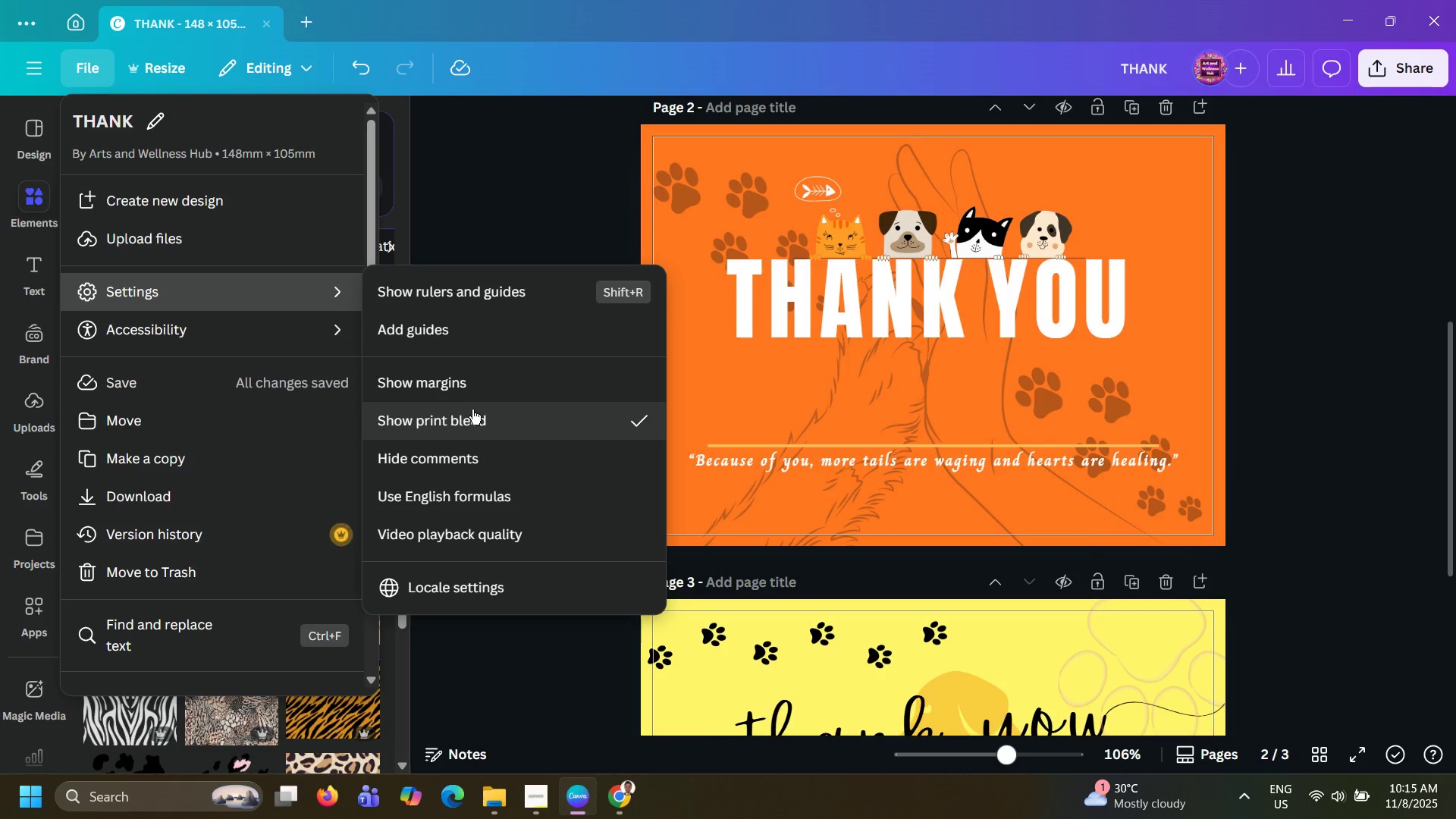 
left_click([538, 224])
 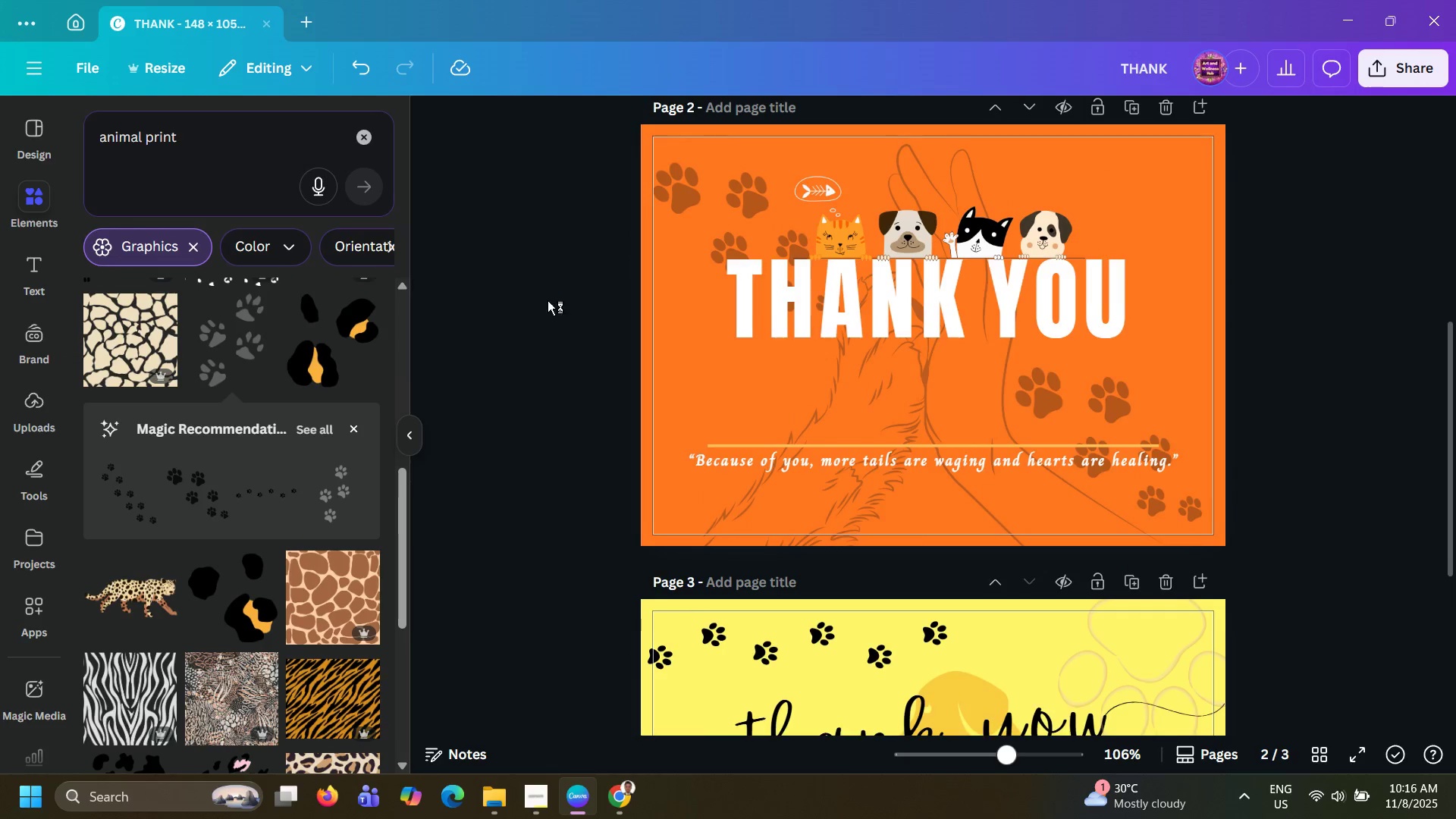 
scroll: coordinate [549, 304], scroll_direction: up, amount: 3.0
 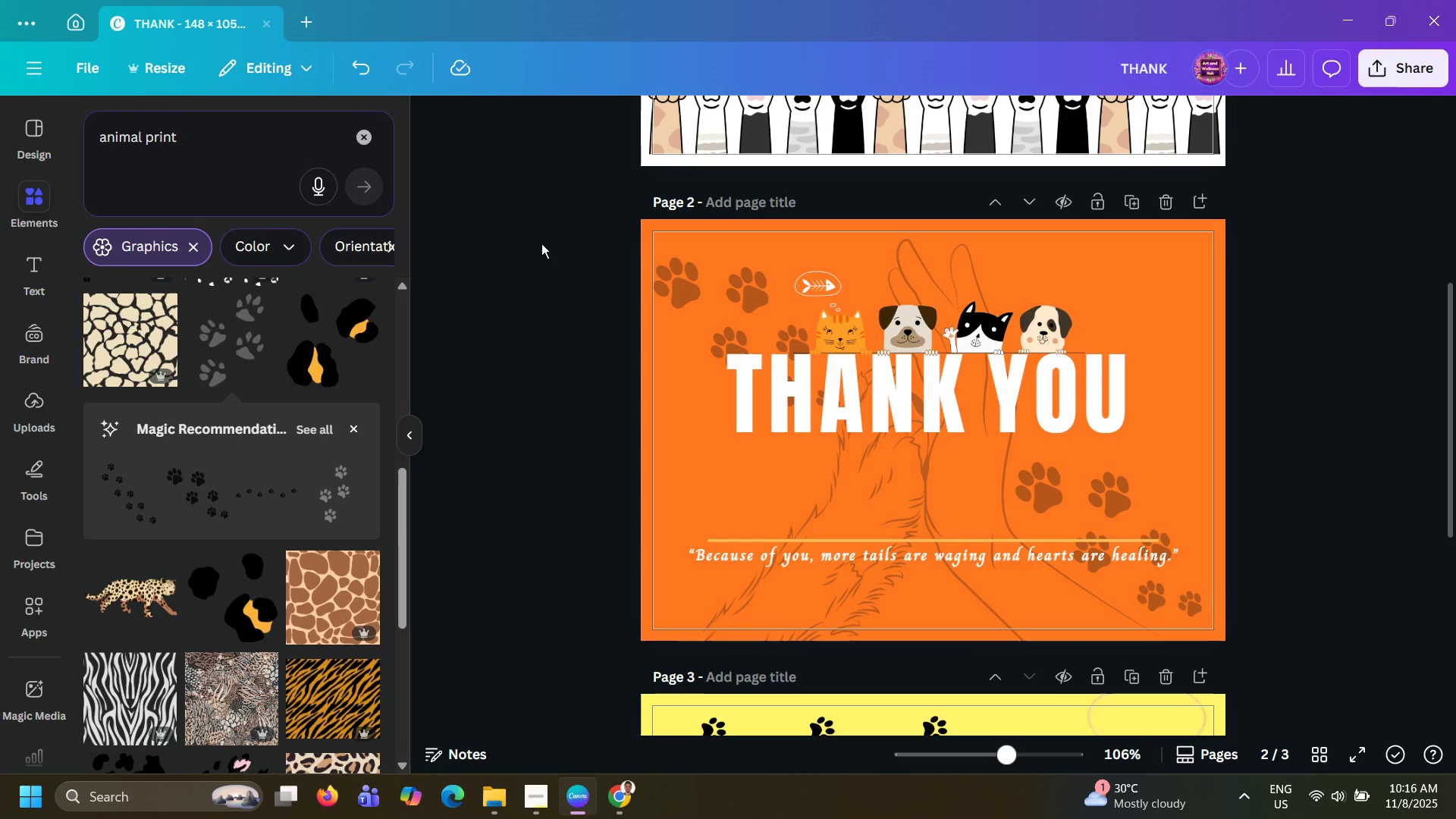 
wait(12.12)
 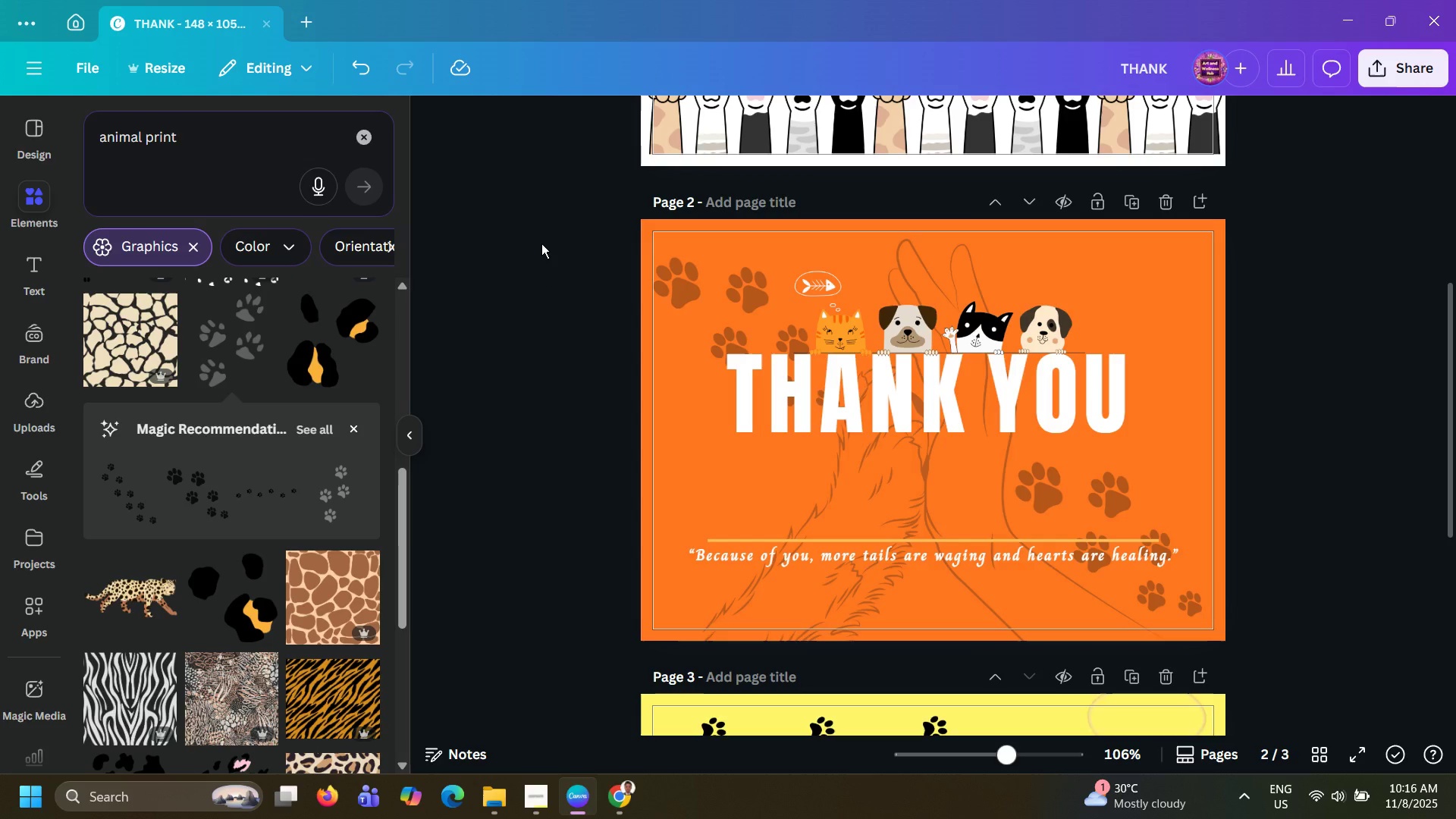 
scroll: coordinate [521, 346], scroll_direction: up, amount: 7.0
 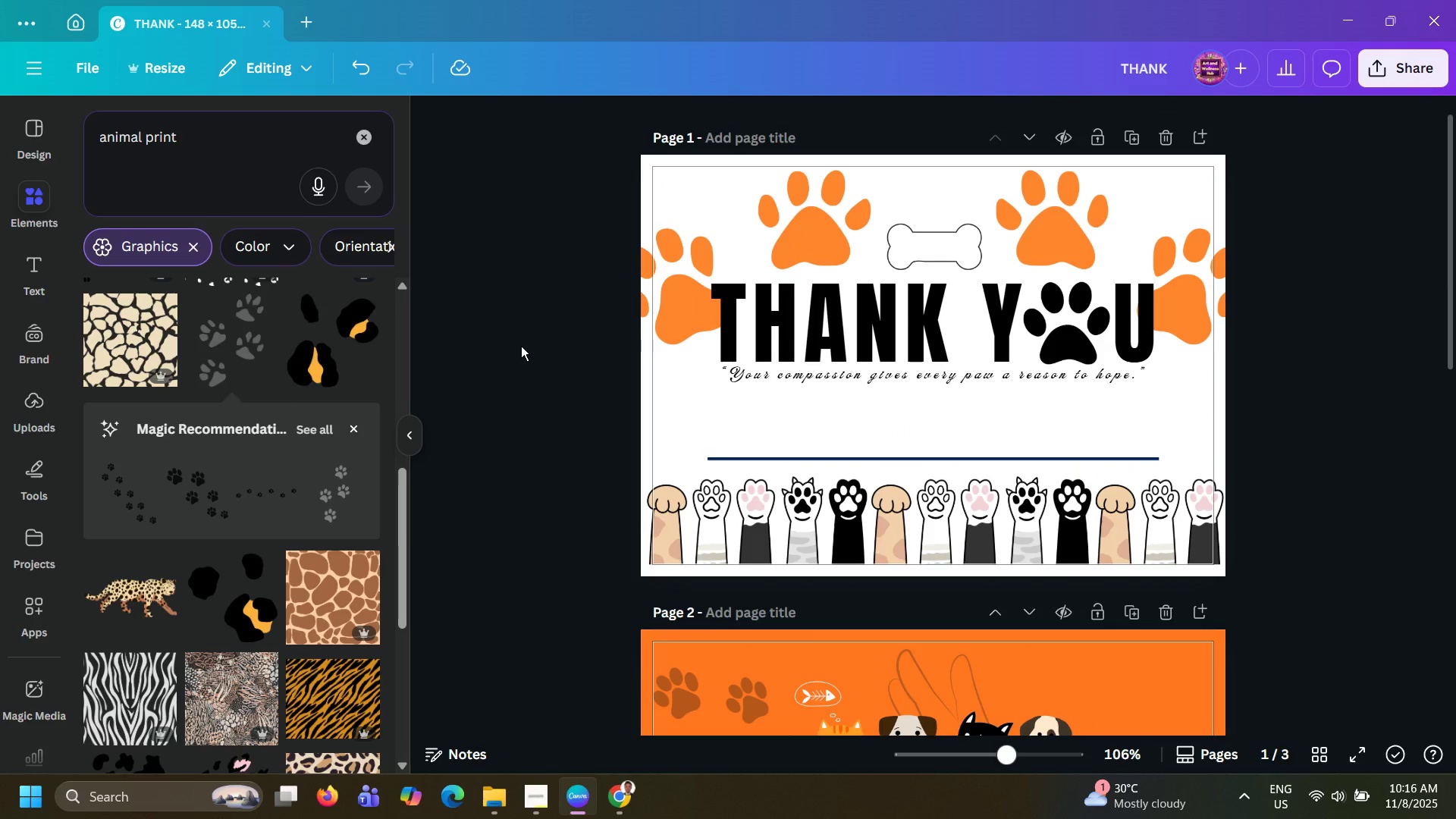 
left_click([521, 346])
 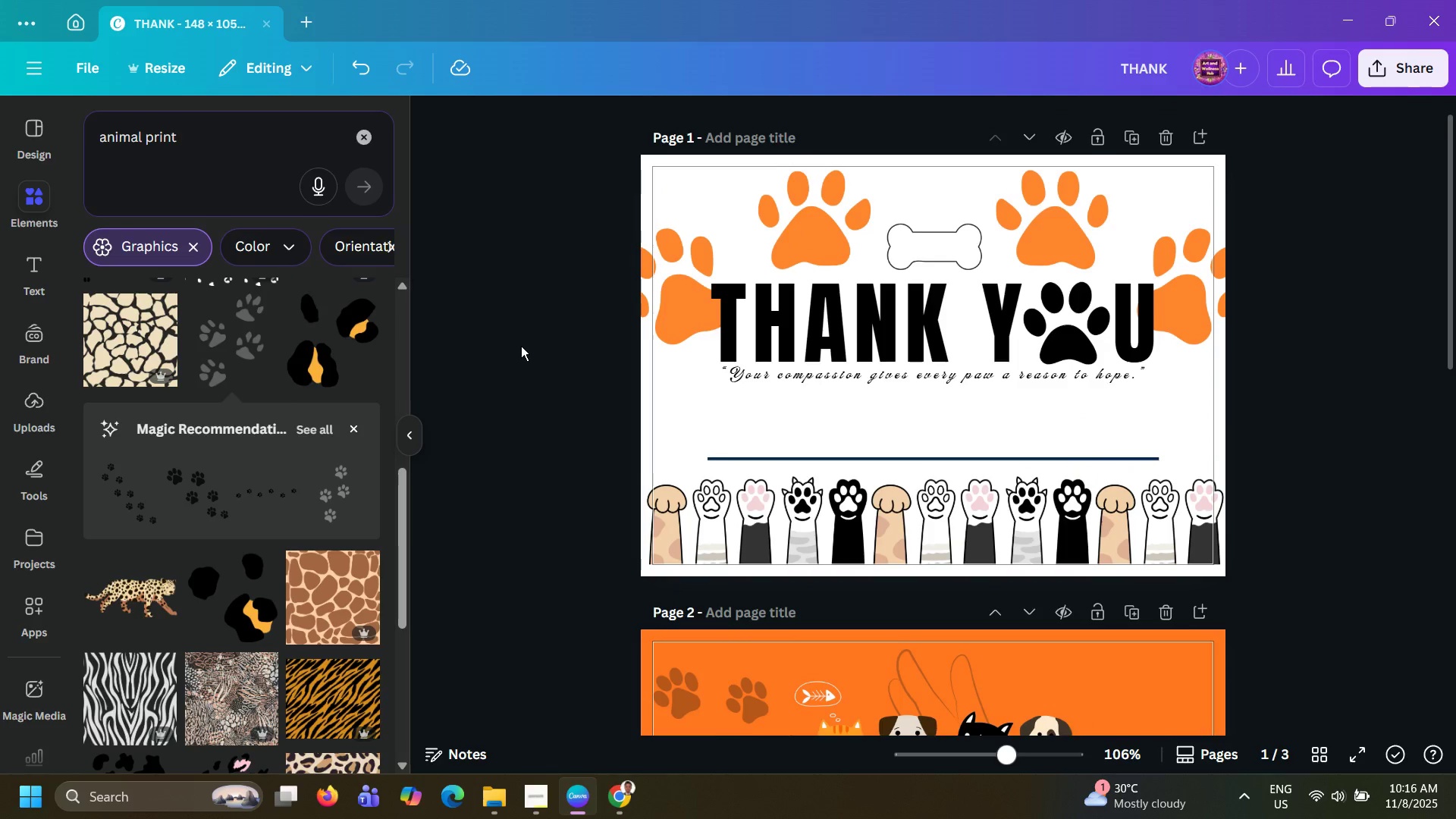 
scroll: coordinate [521, 346], scroll_direction: down, amount: 25.0
 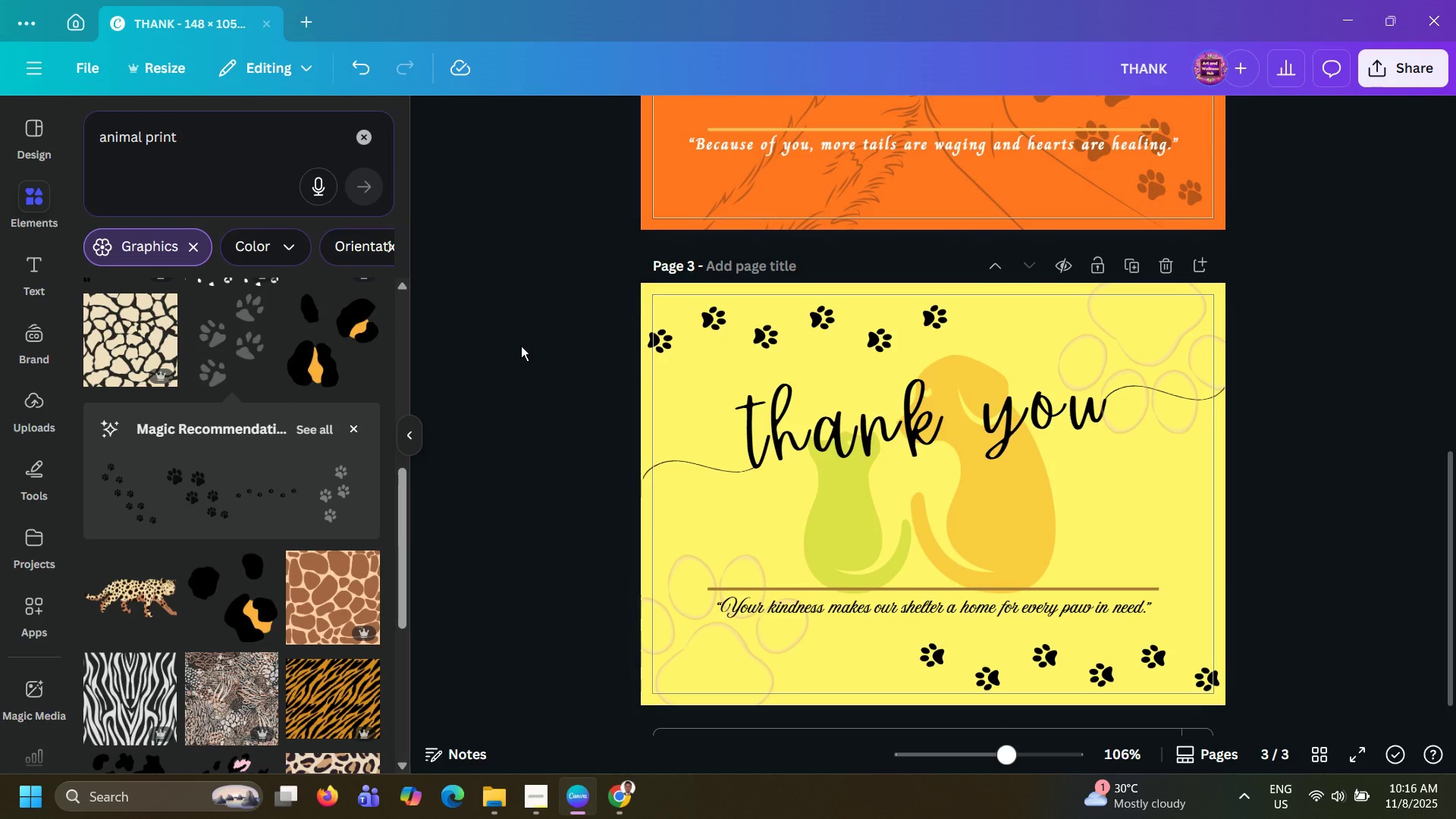 
scroll: coordinate [521, 346], scroll_direction: up, amount: 1.0
 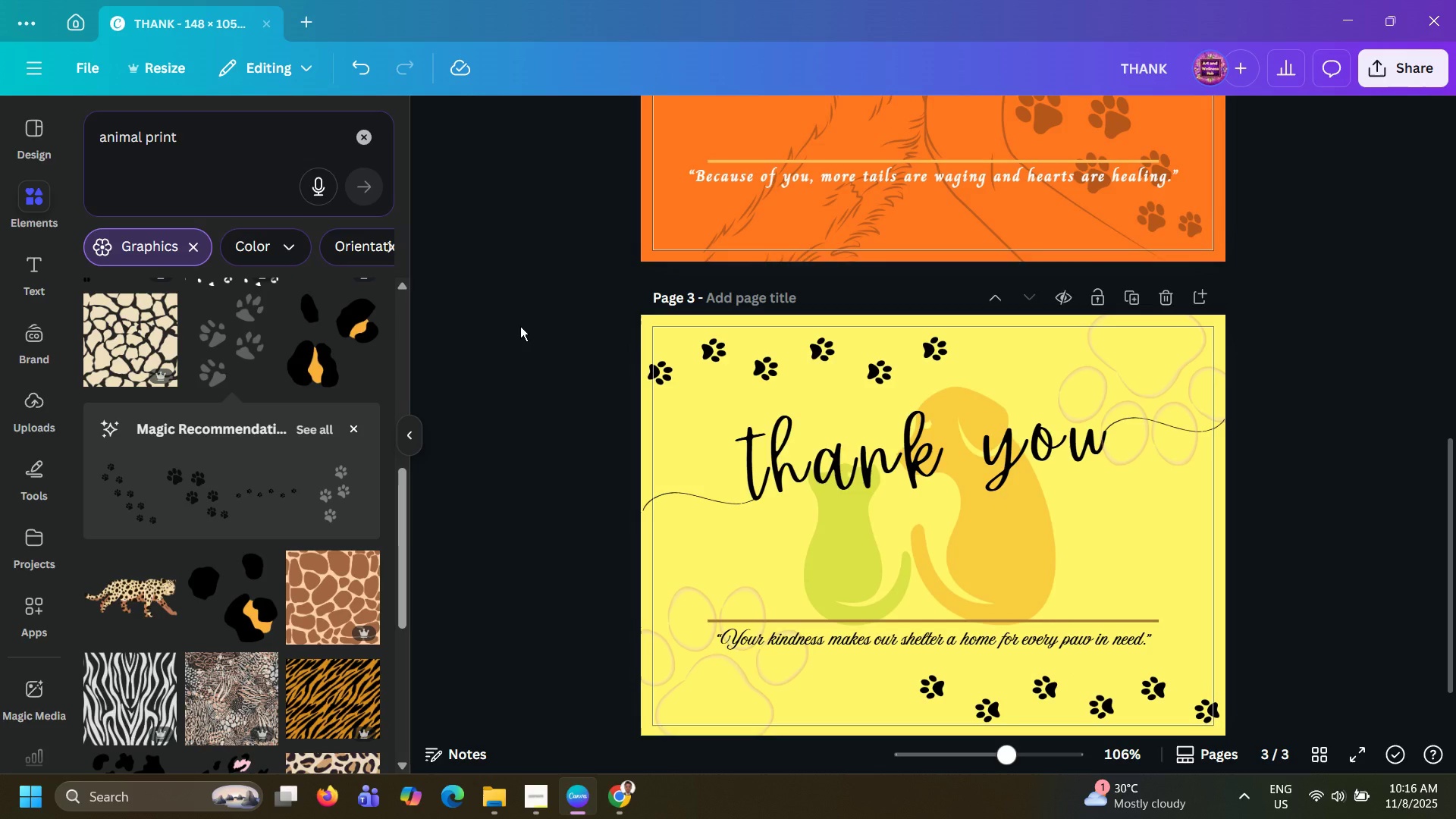 
wait(7.63)
 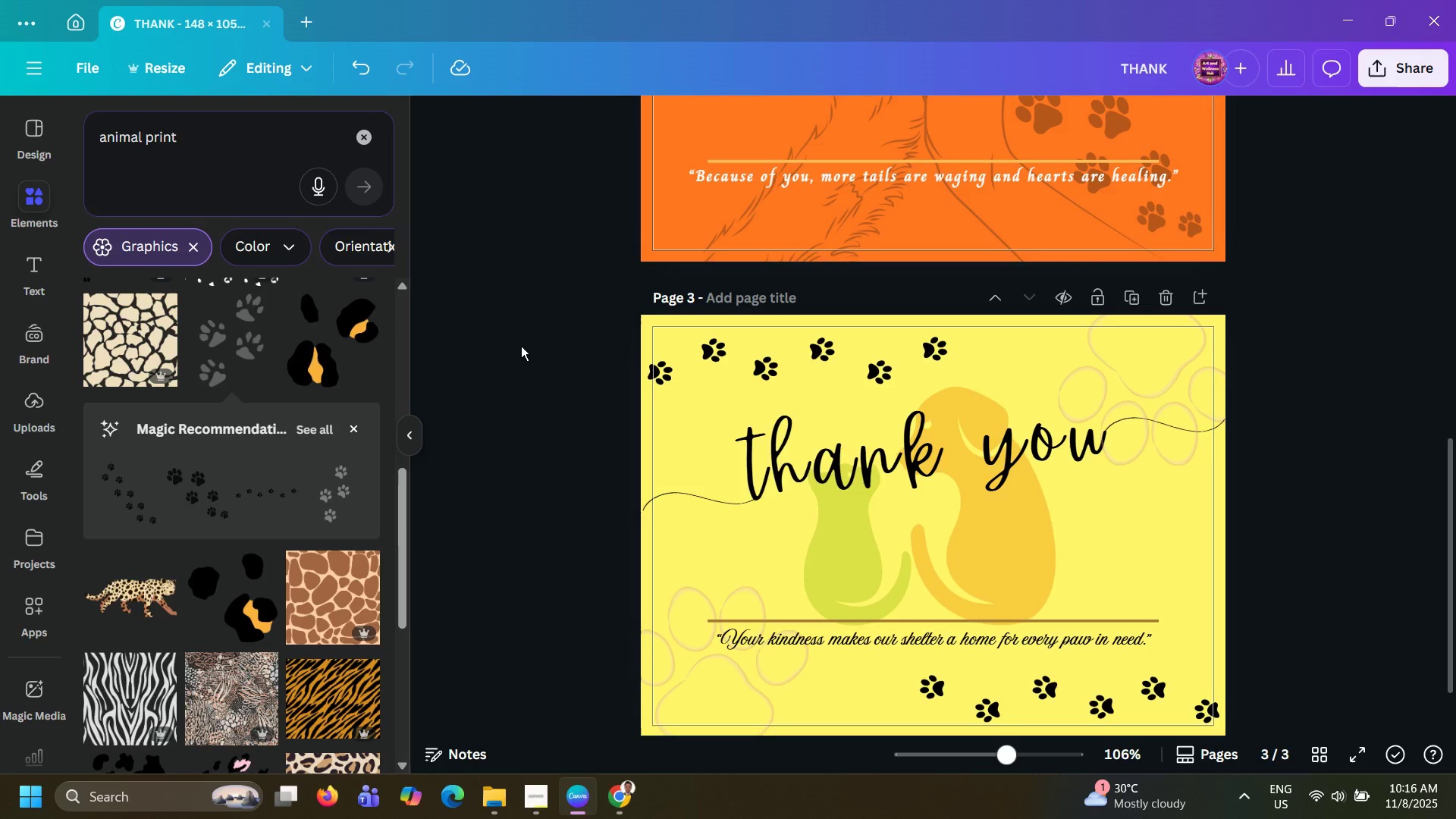 
left_click([1324, 196])
 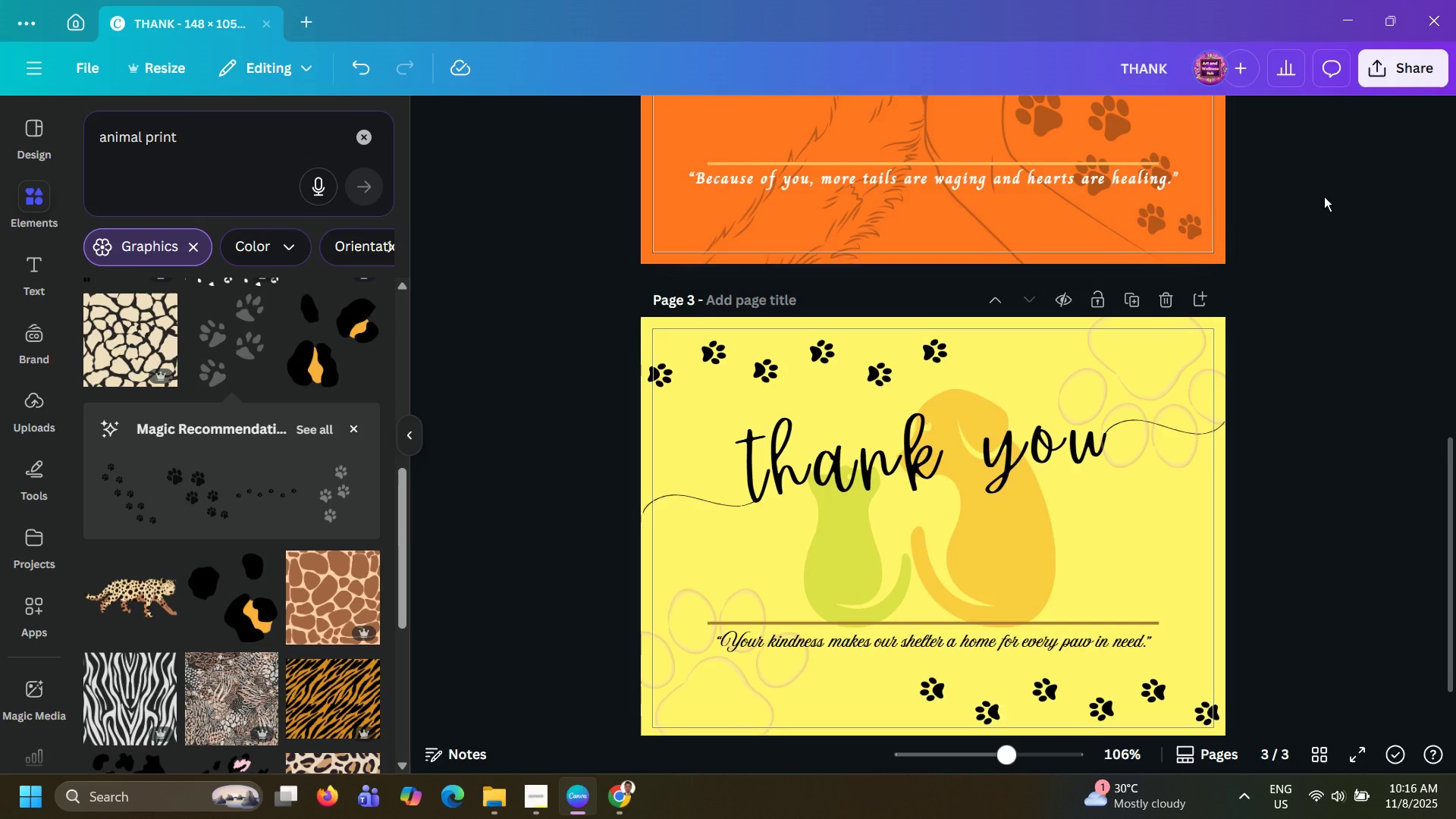 
scroll: coordinate [1324, 196], scroll_direction: up, amount: 15.0
 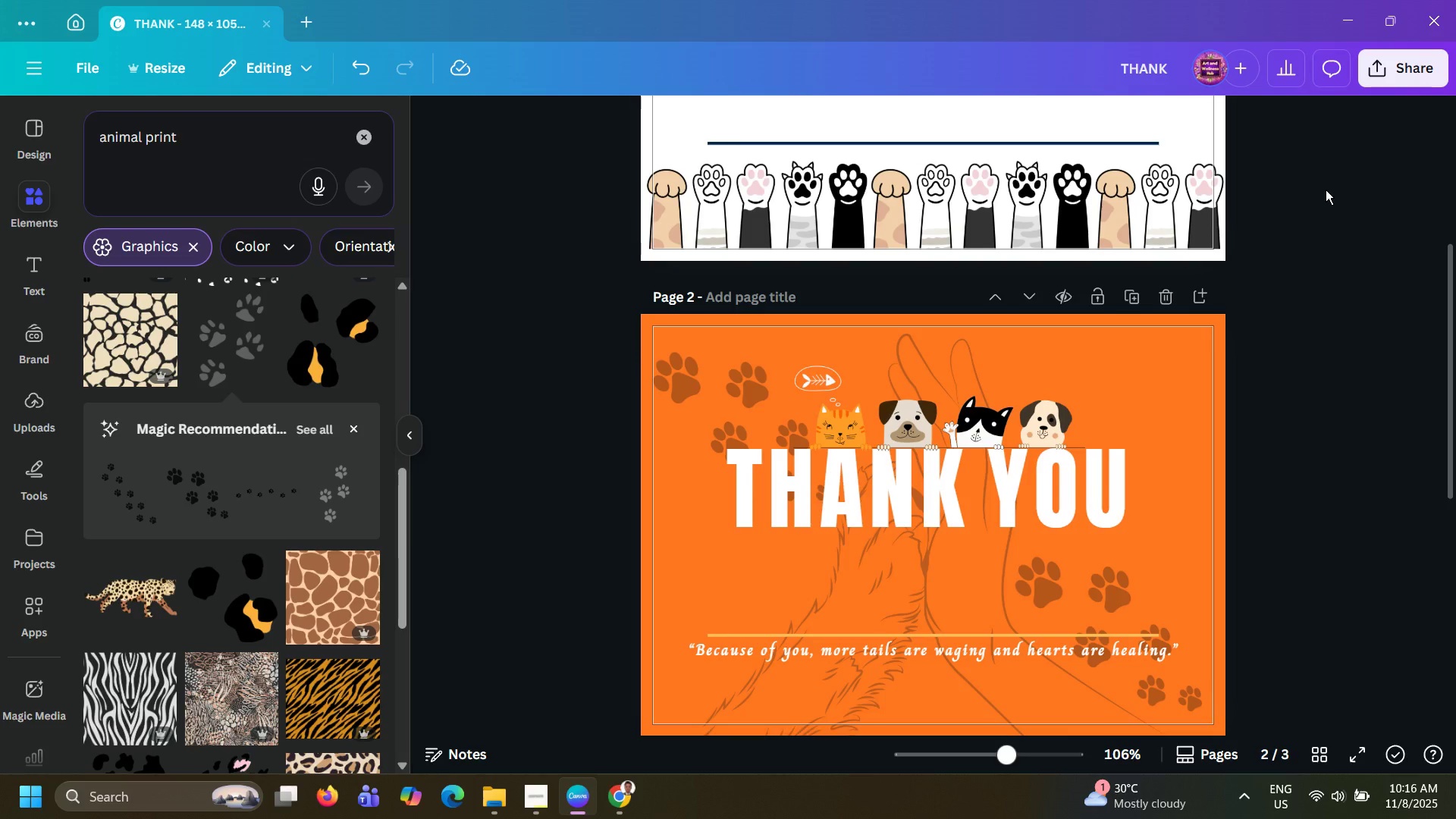 
wait(14.67)
 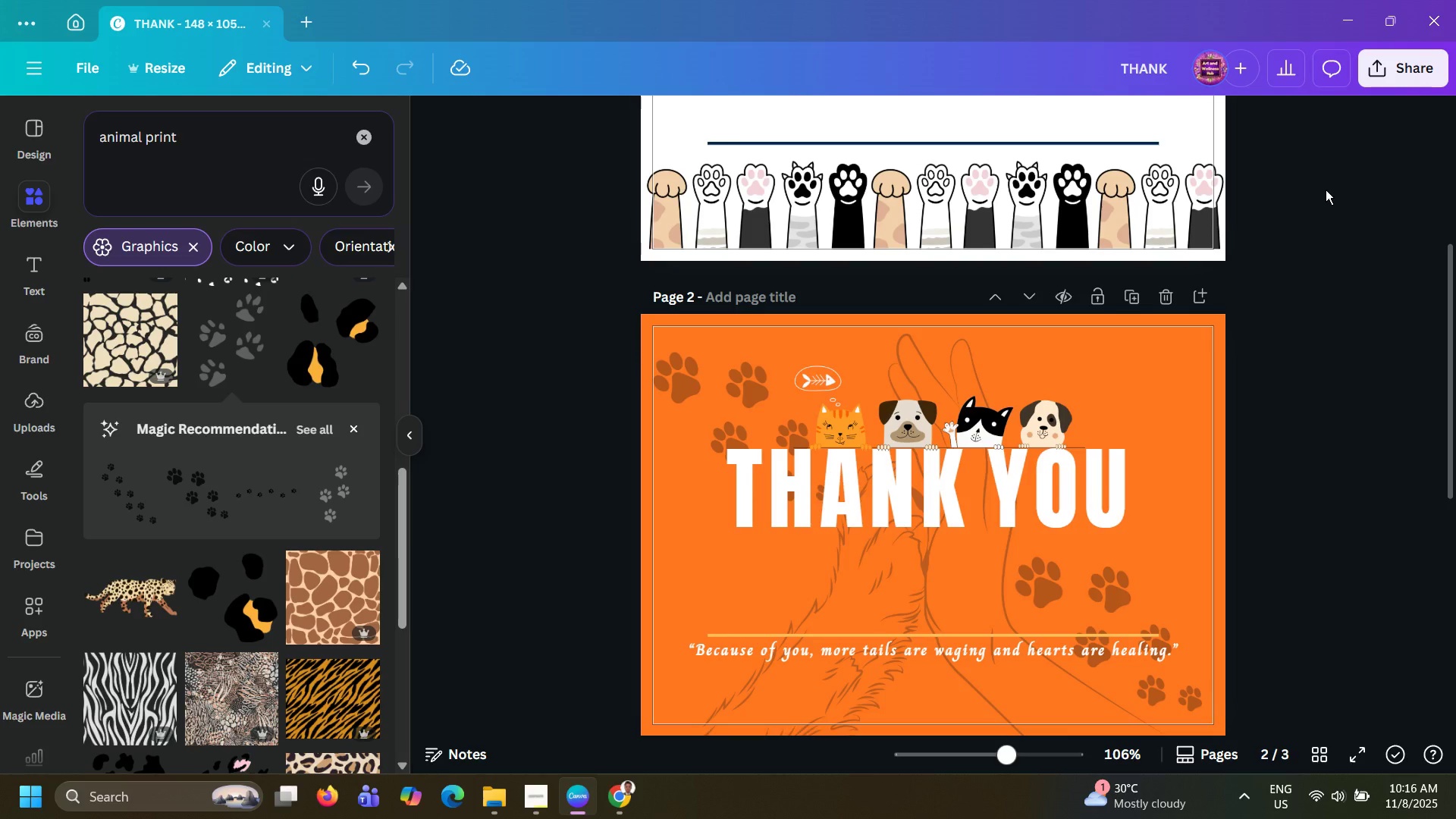 
left_click([1125, 456])
 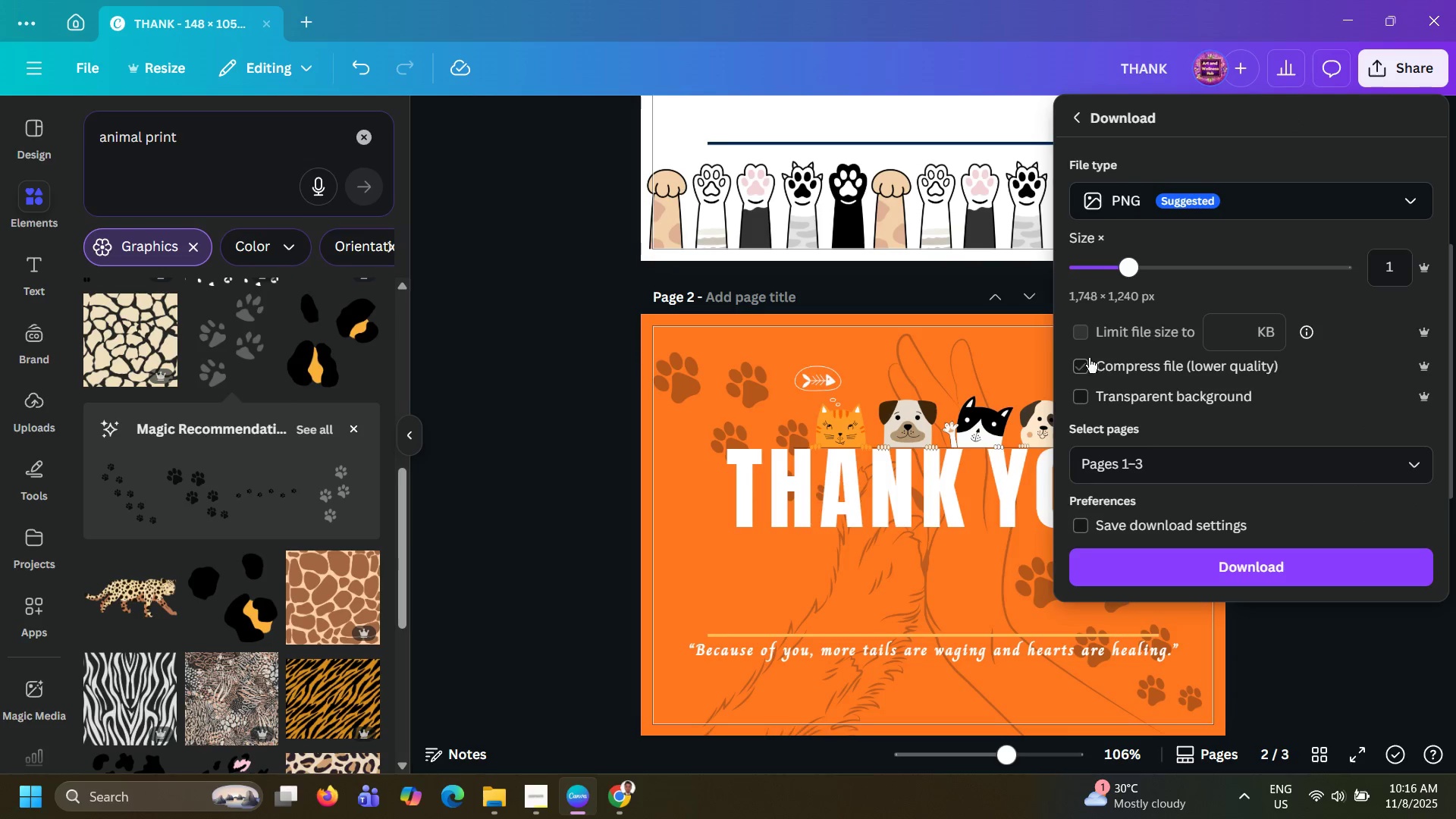 
left_click([1148, 206])
 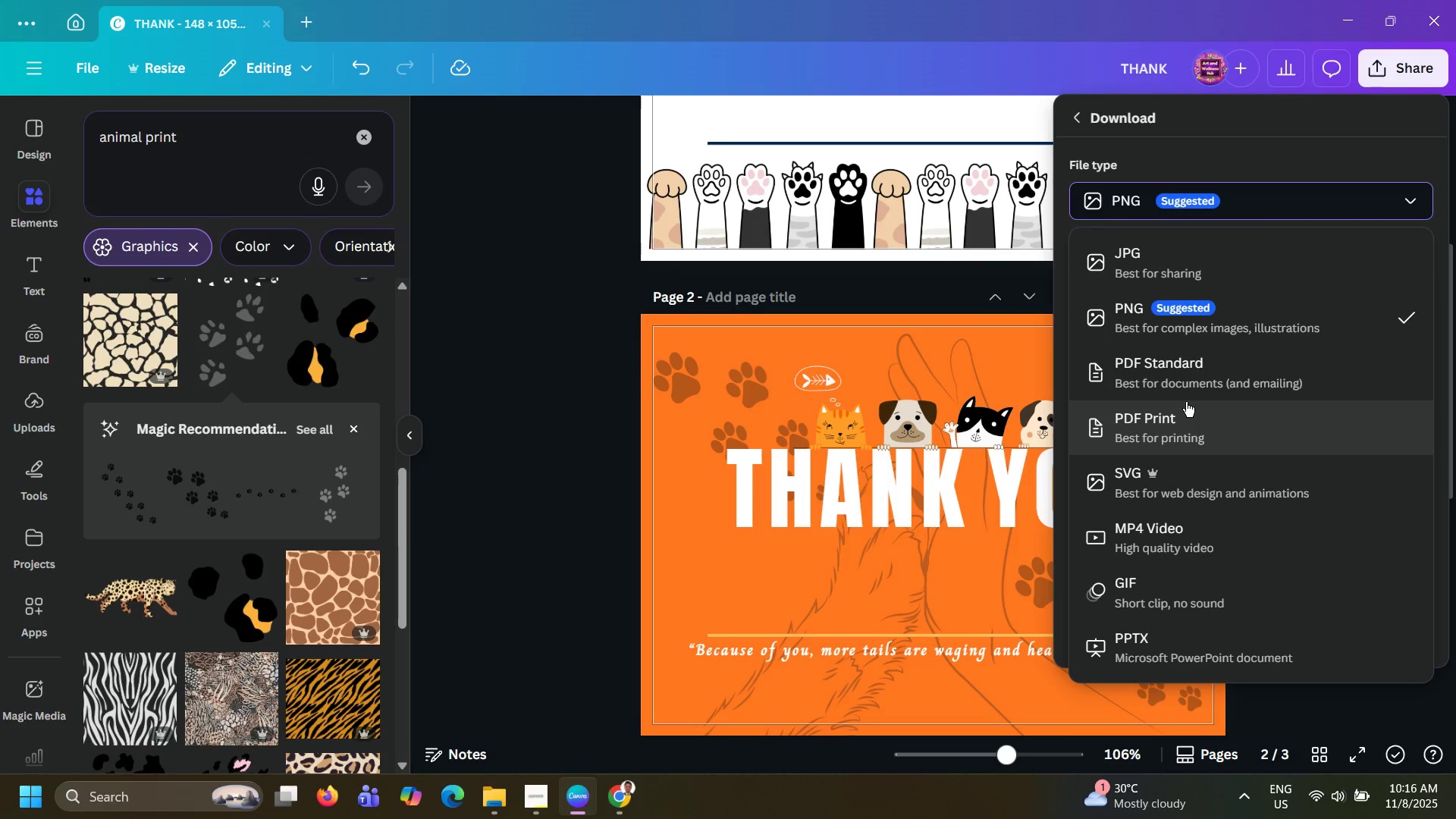 
left_click([1186, 402])
 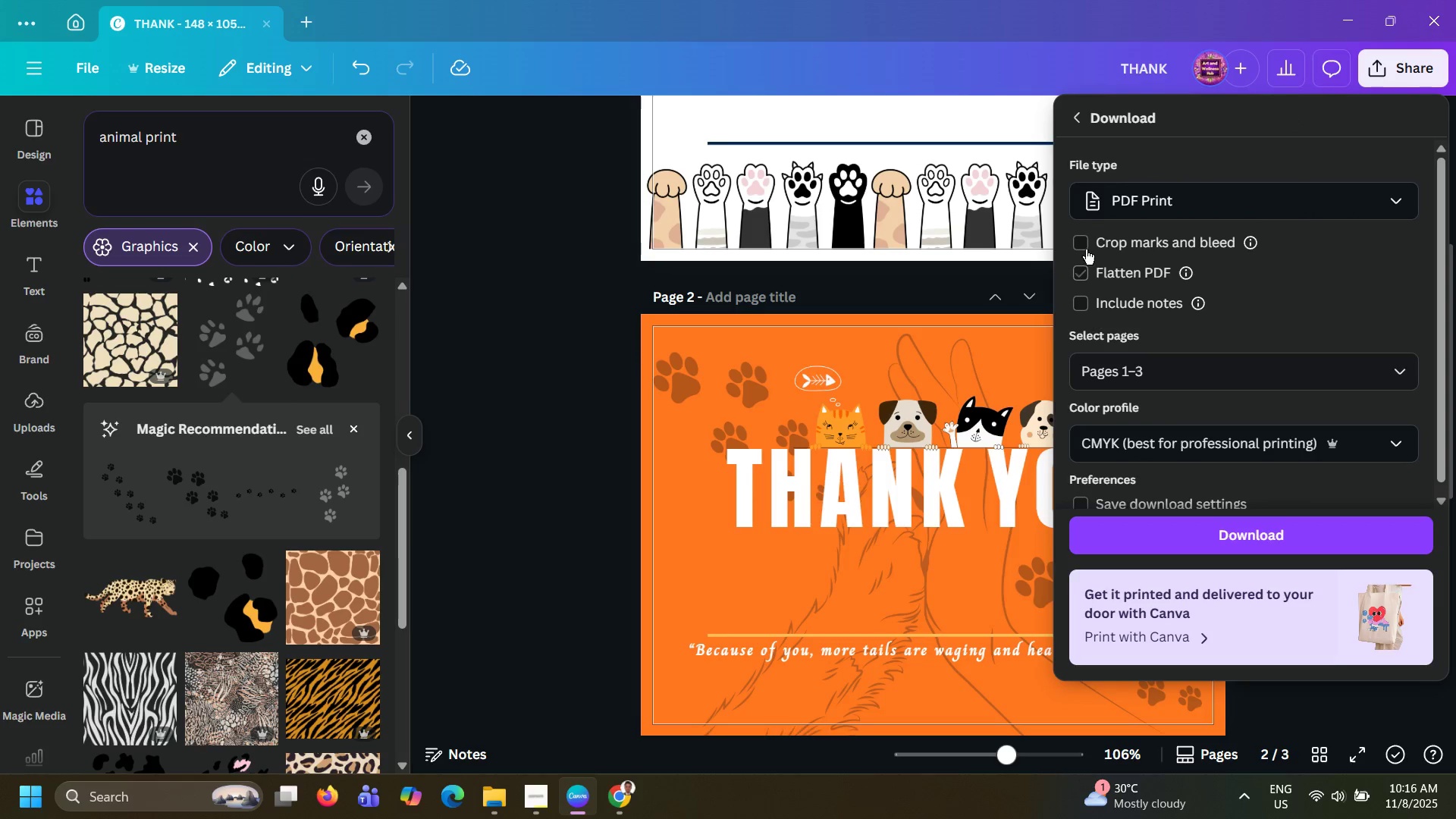 
left_click([1079, 240])
 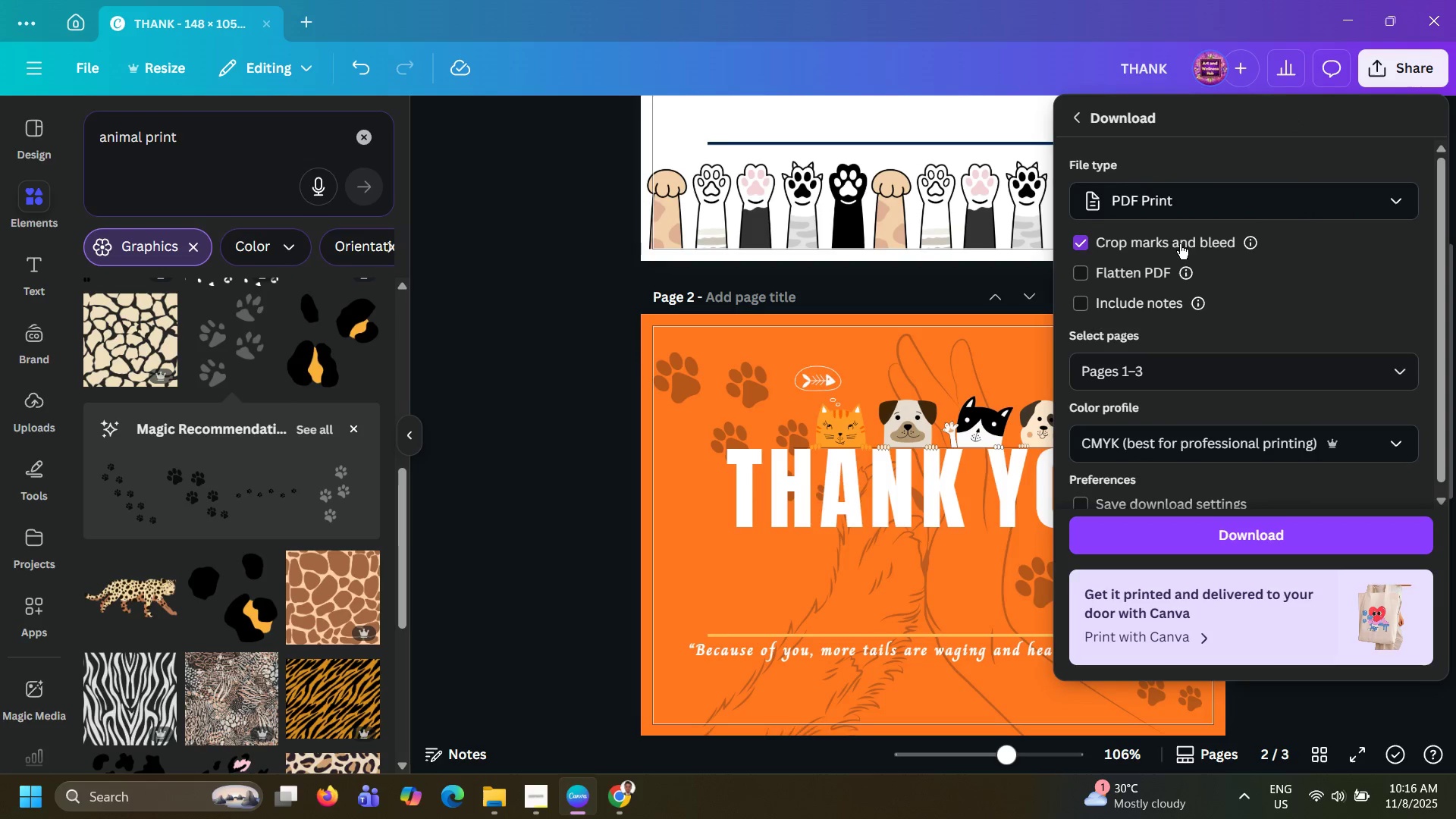 
mouse_move([1251, 261])
 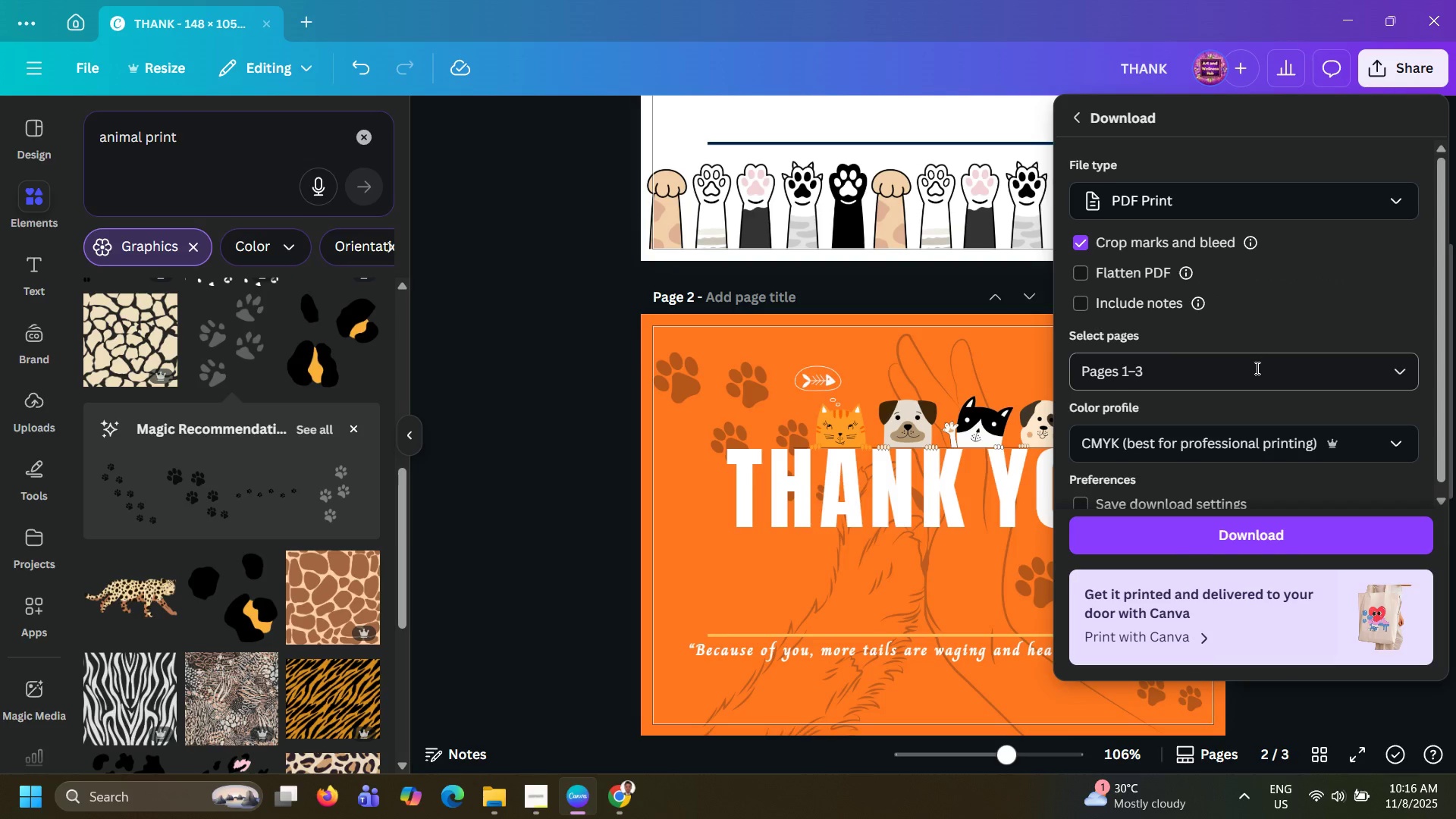 
left_click([1256, 368])
 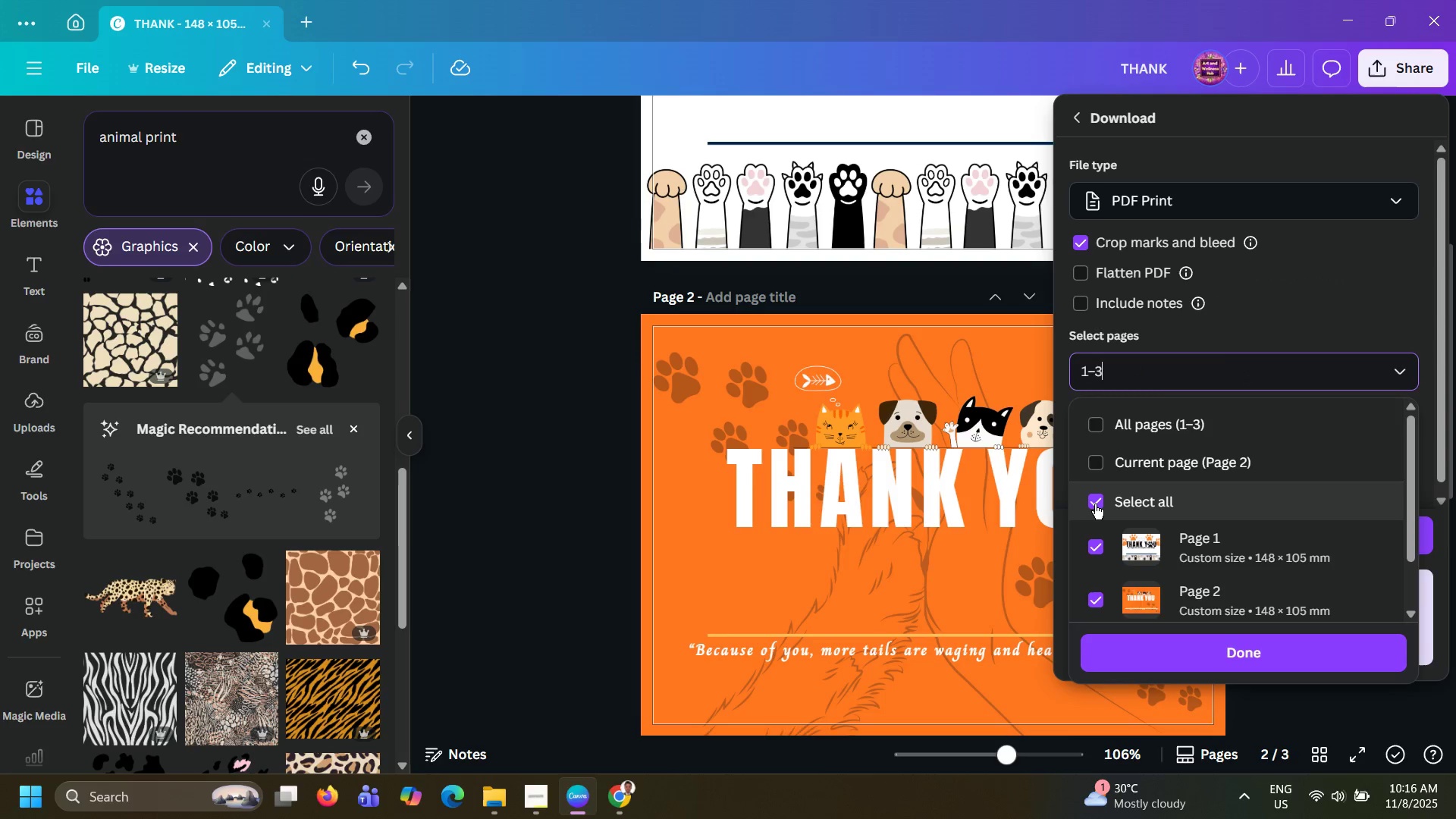 
left_click([1095, 504])
 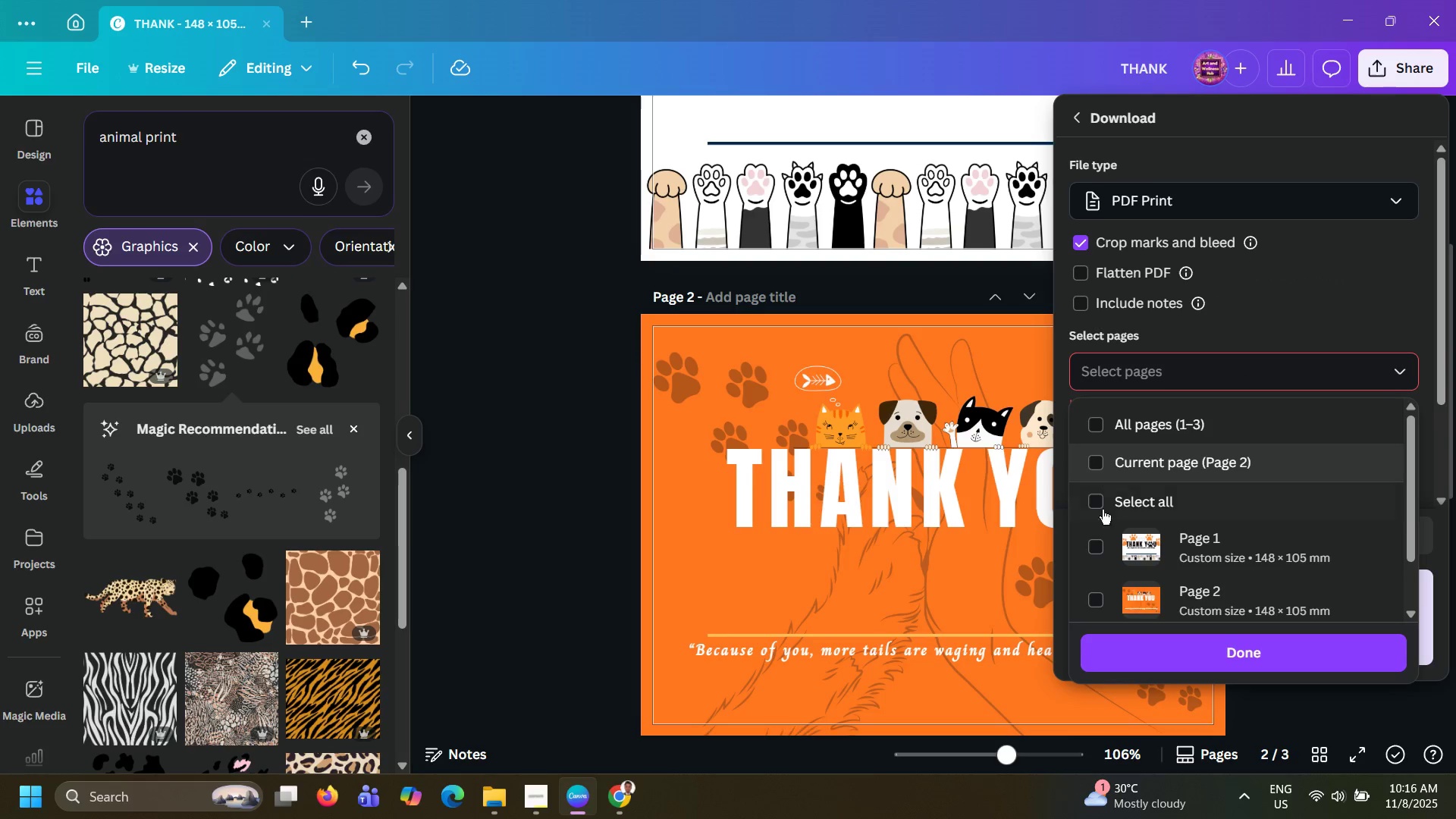 
left_click([1088, 544])
 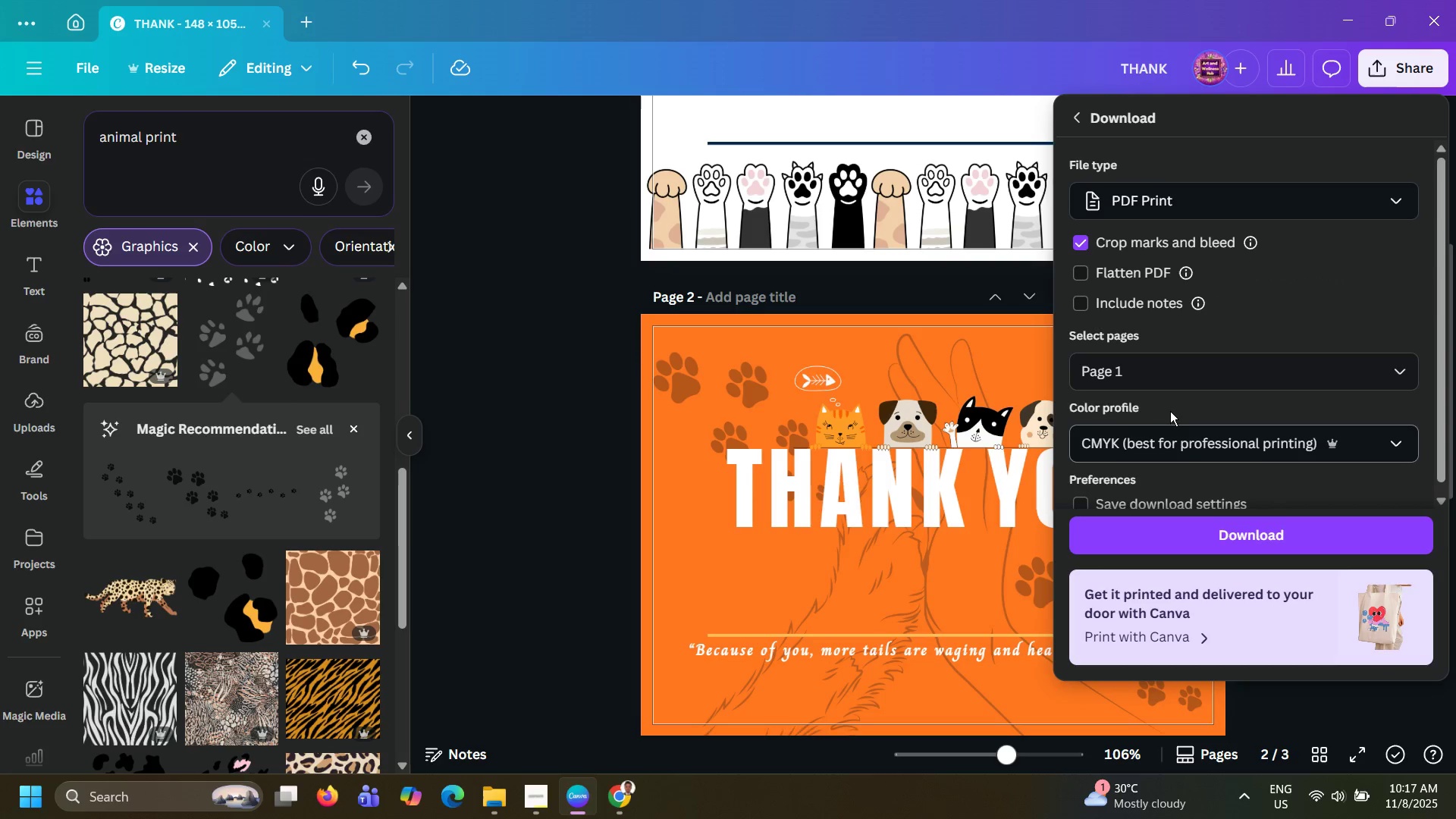 
left_click([1163, 440])
 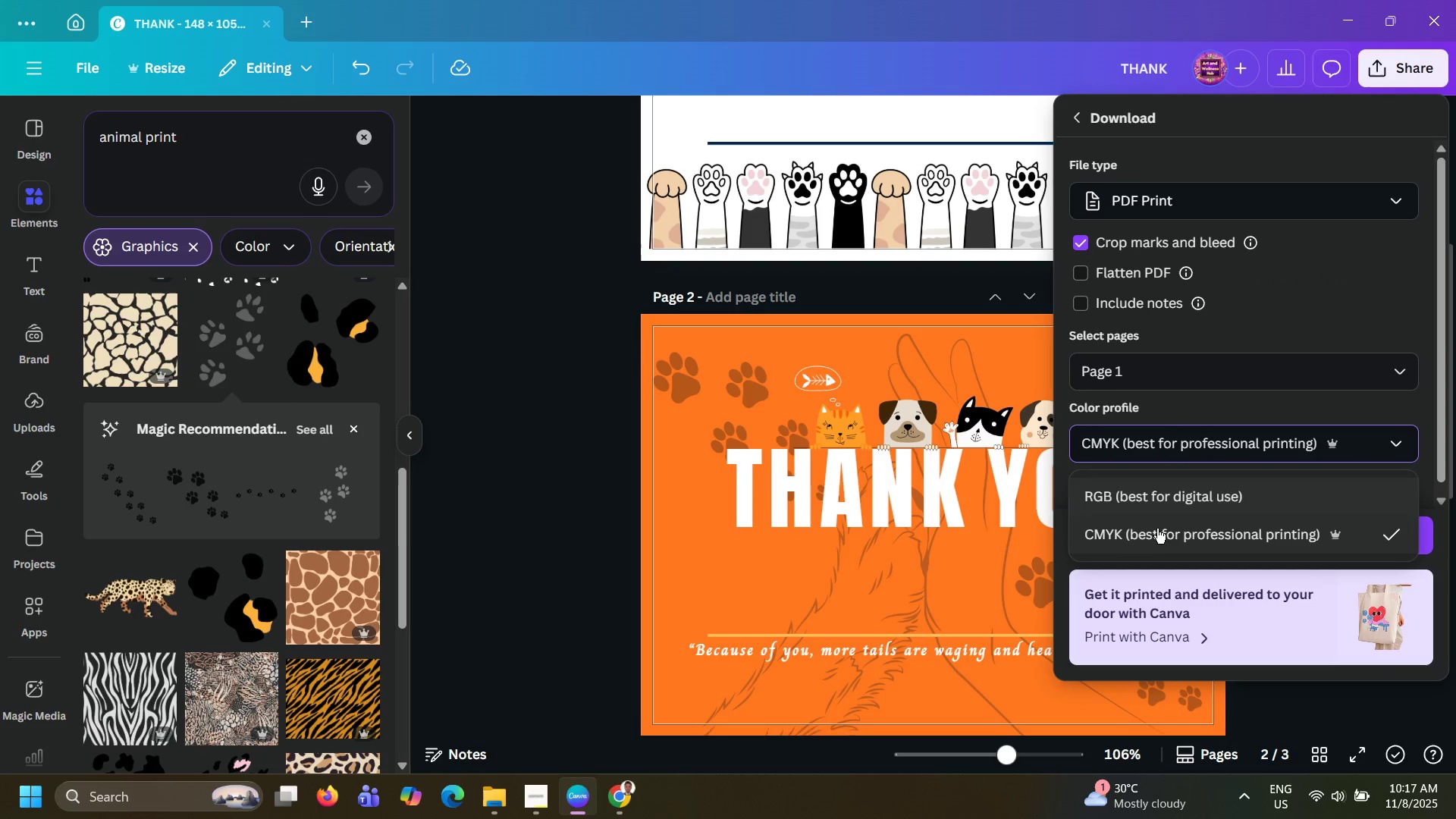 
left_click([1156, 532])
 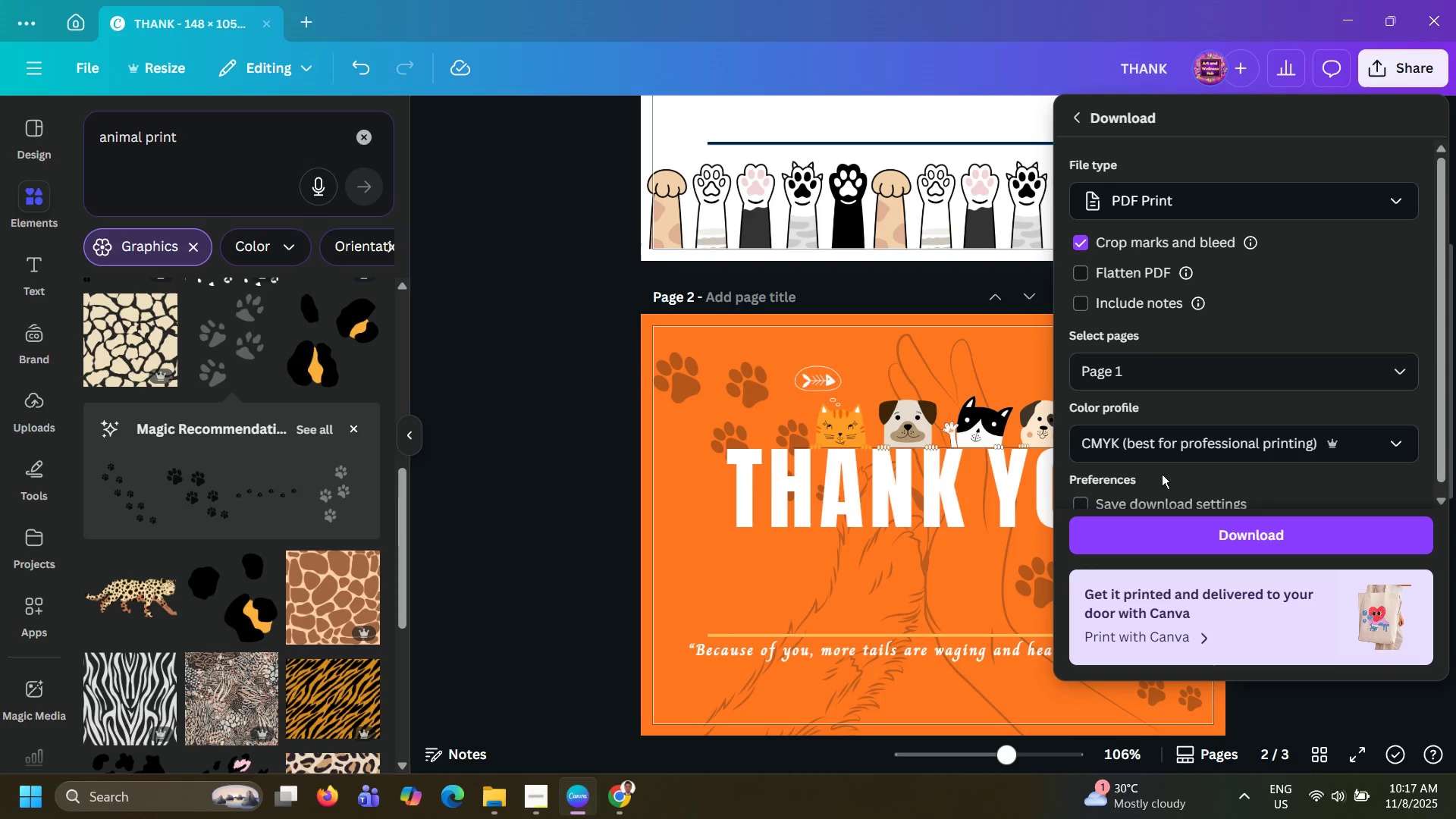 
scroll: coordinate [1211, 425], scroll_direction: down, amount: 1.0
 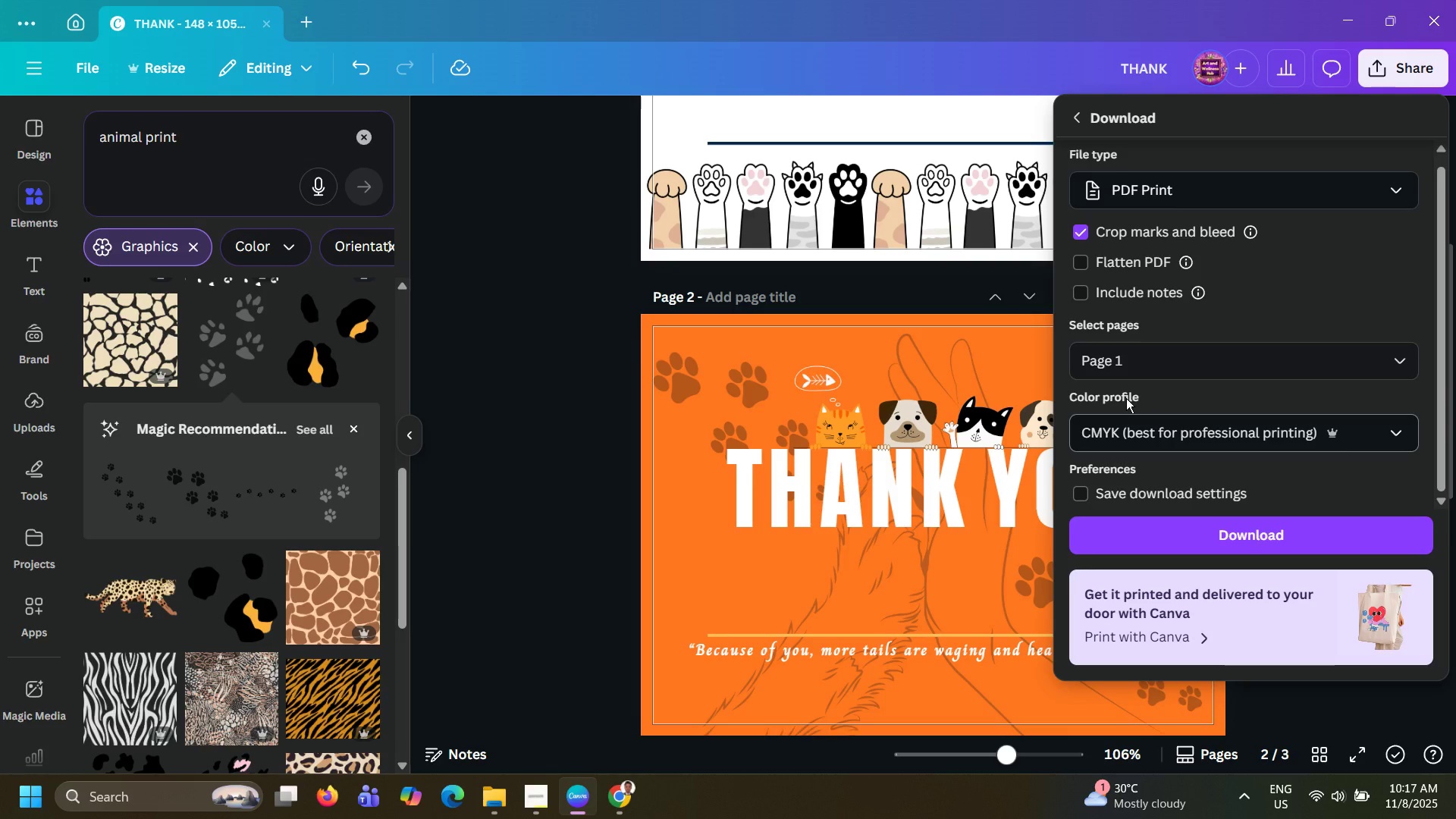 
wait(11.84)
 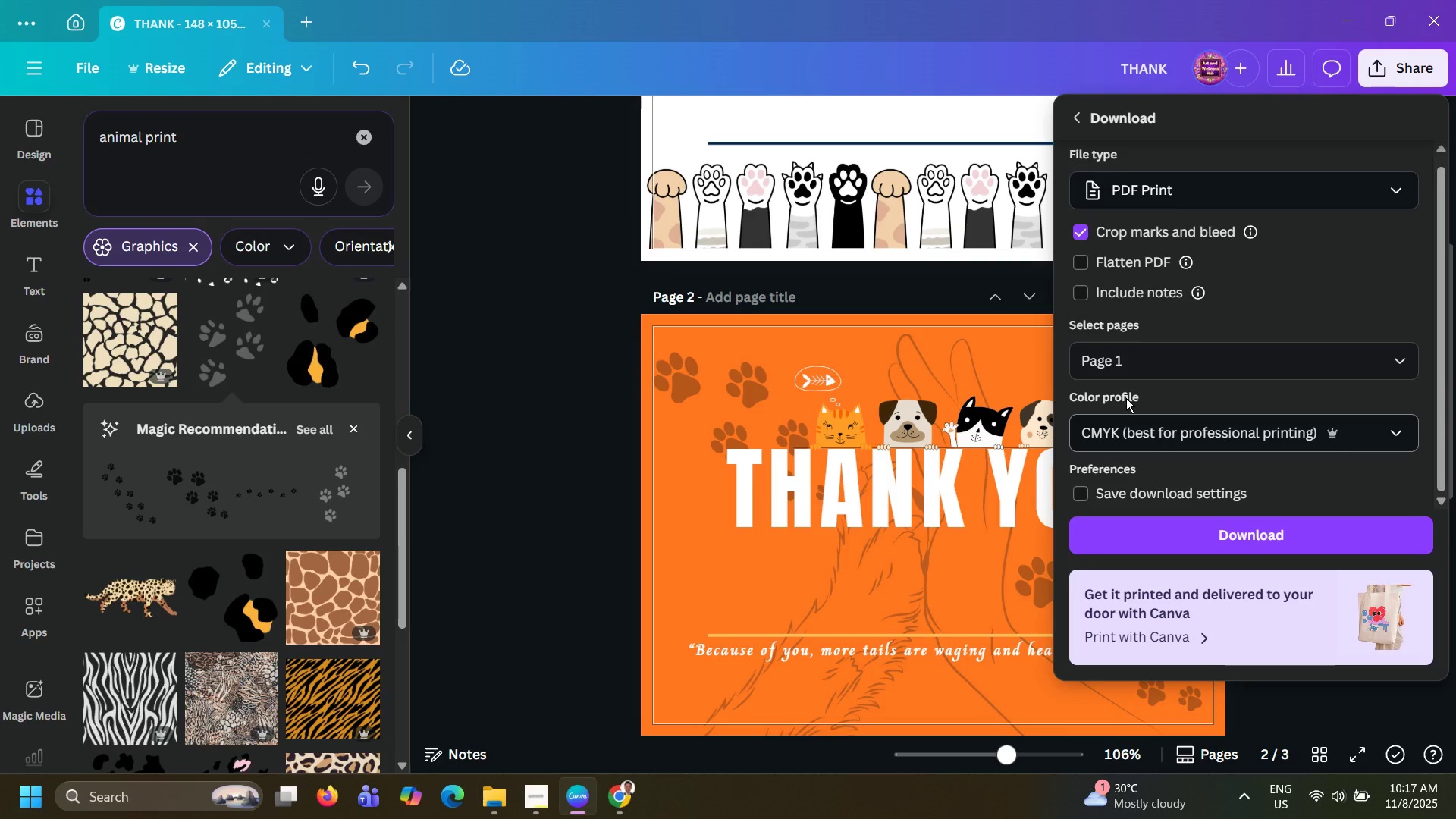 
scroll: coordinate [1226, 415], scroll_direction: down, amount: 2.0
 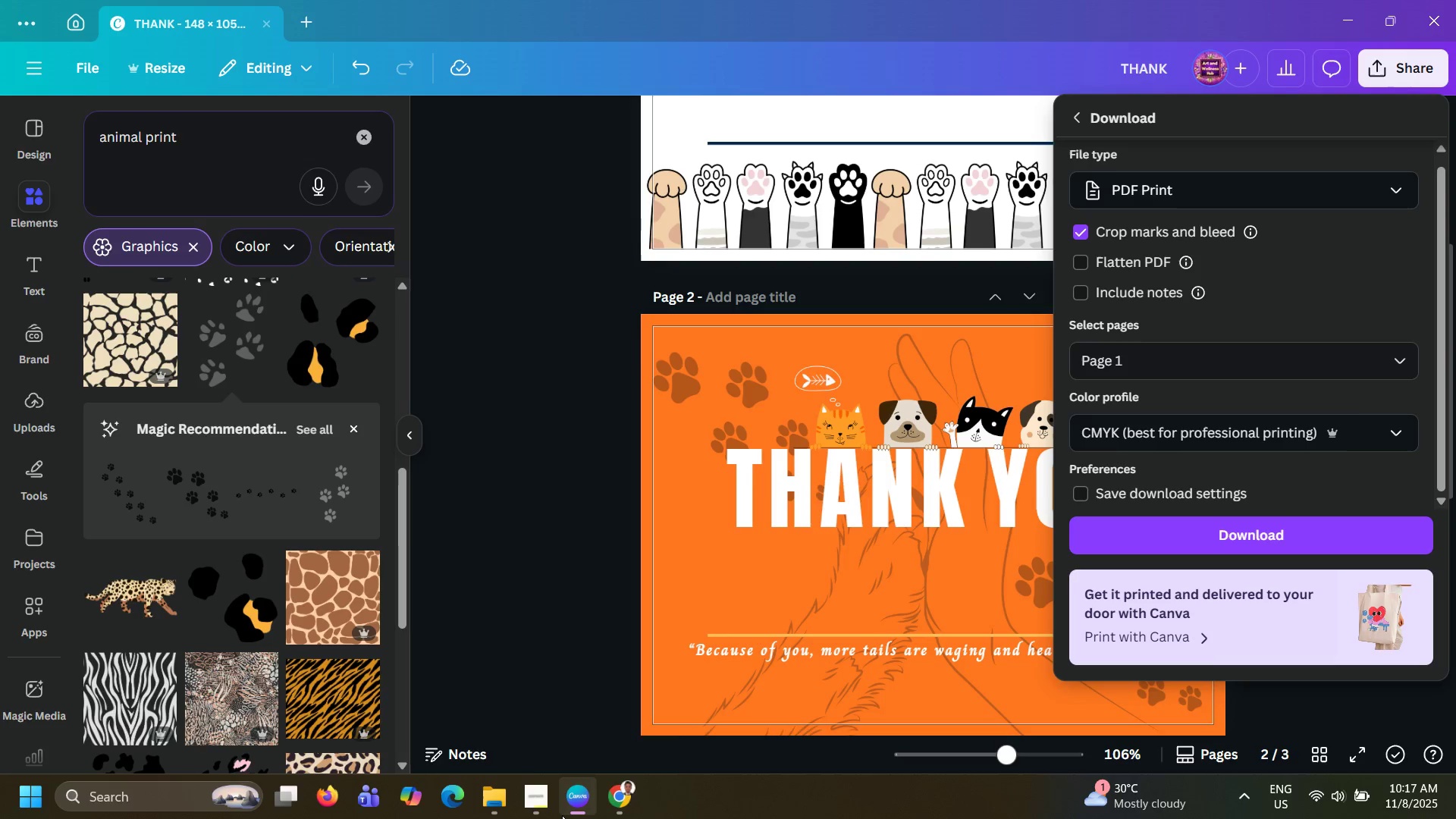 
left_click([544, 808])